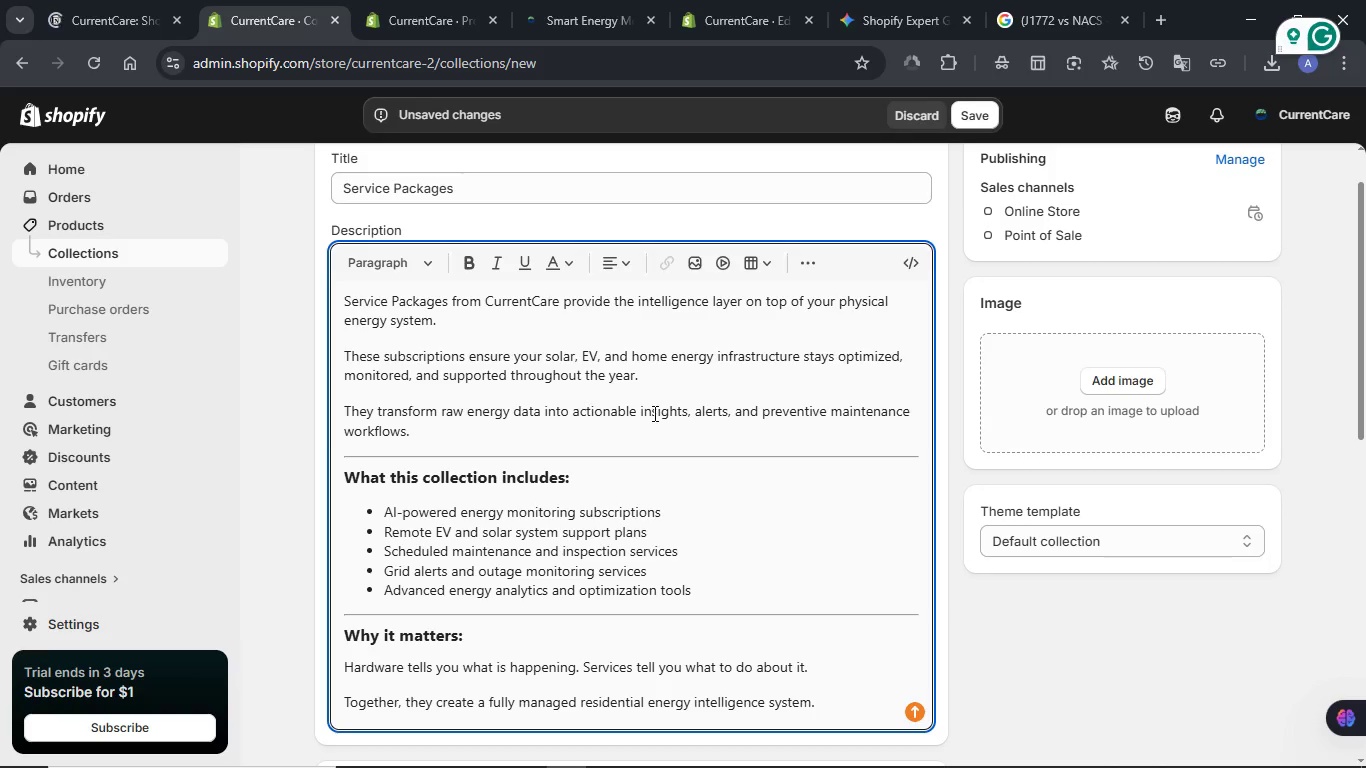 
scroll: coordinate [645, 429], scroll_direction: up, amount: 4.0
 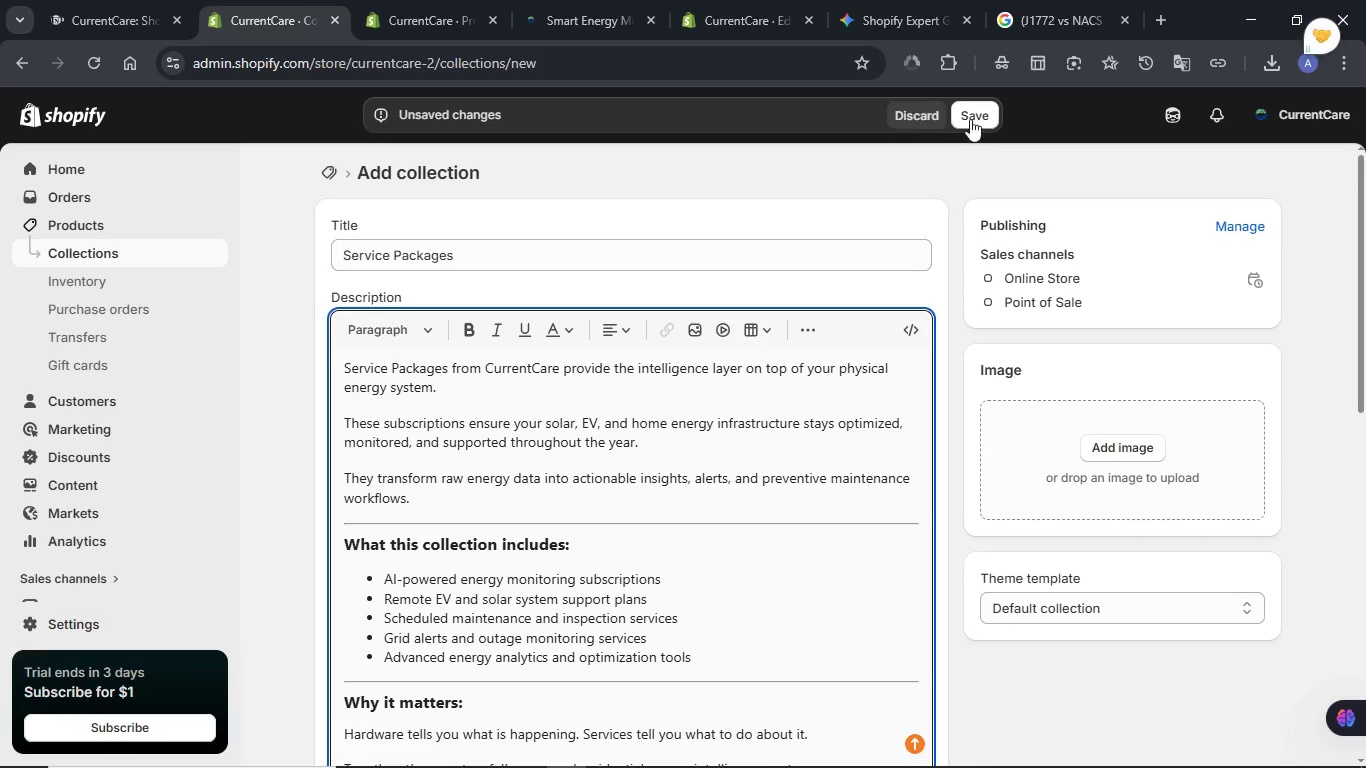 
left_click([970, 115])
 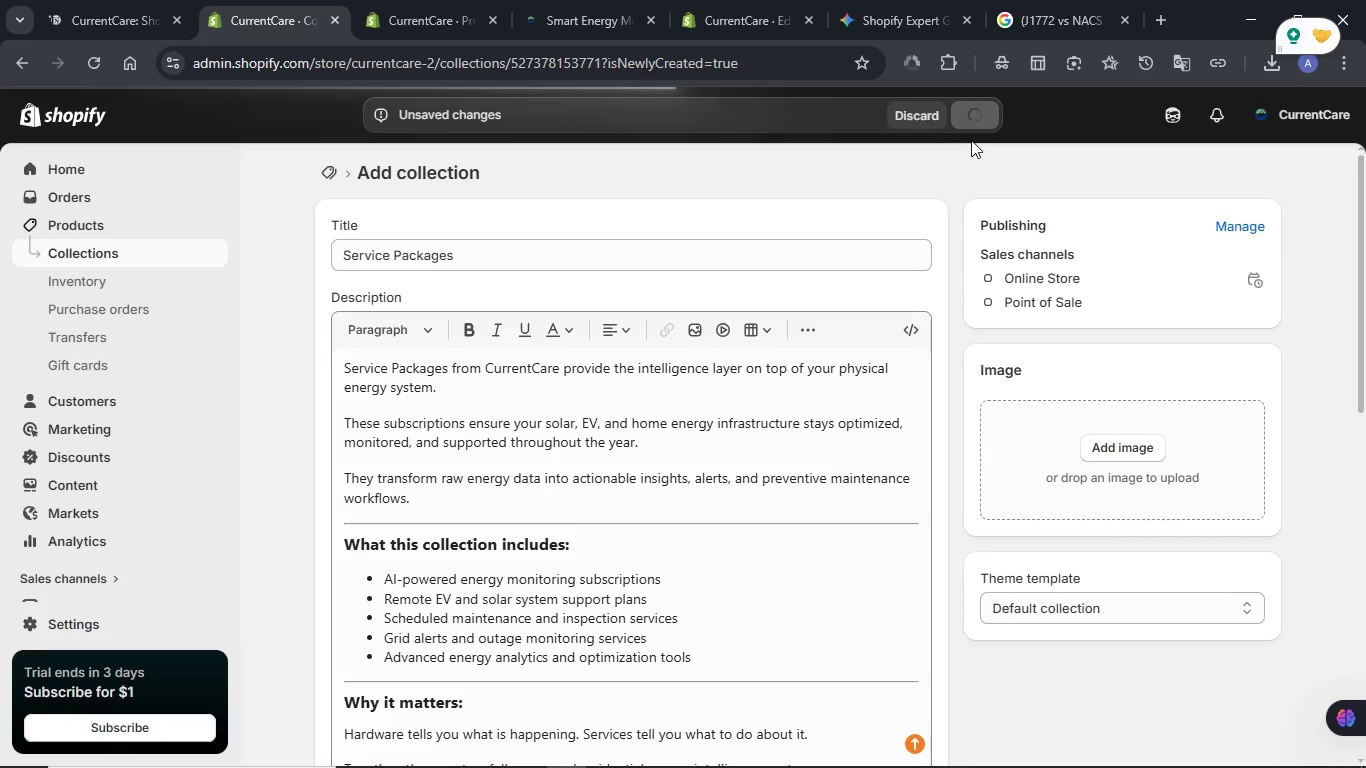 
wait(6.74)
 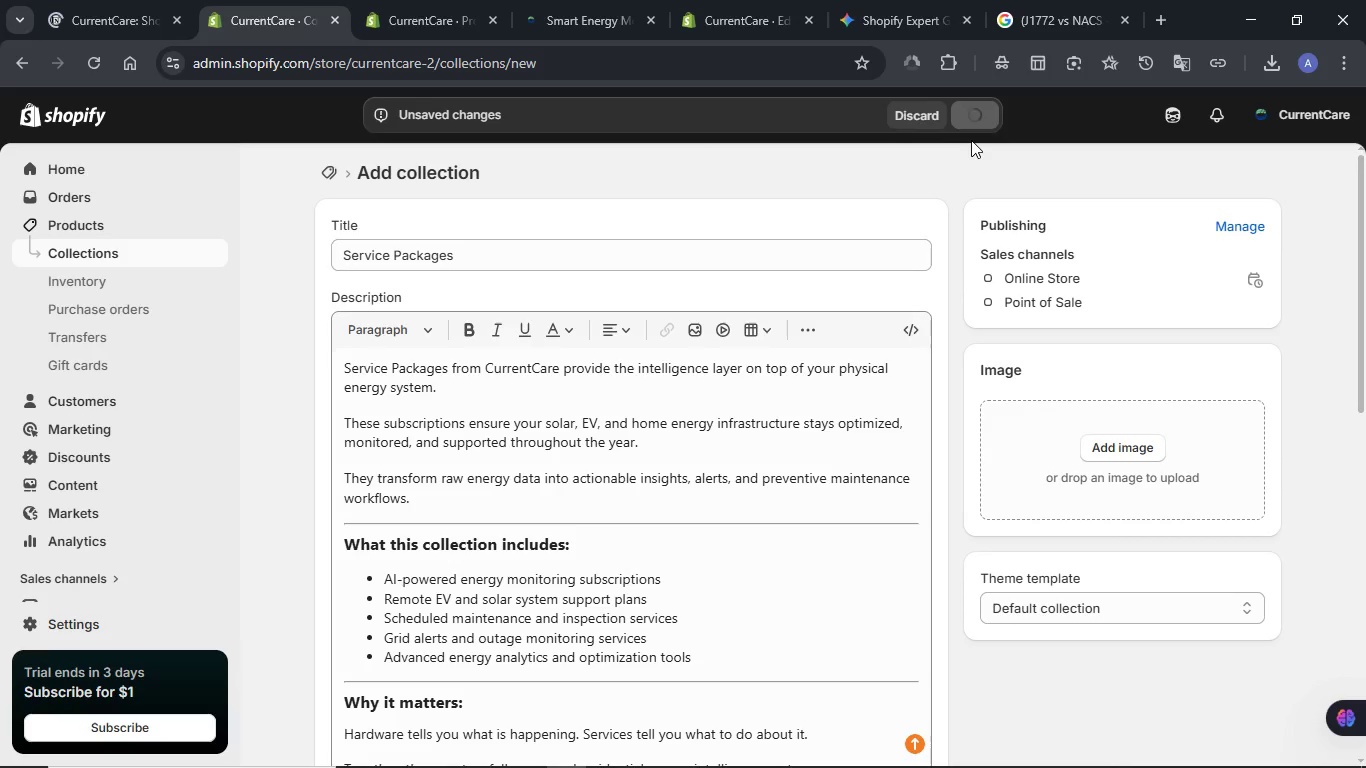 
mouse_move([995, 144])
 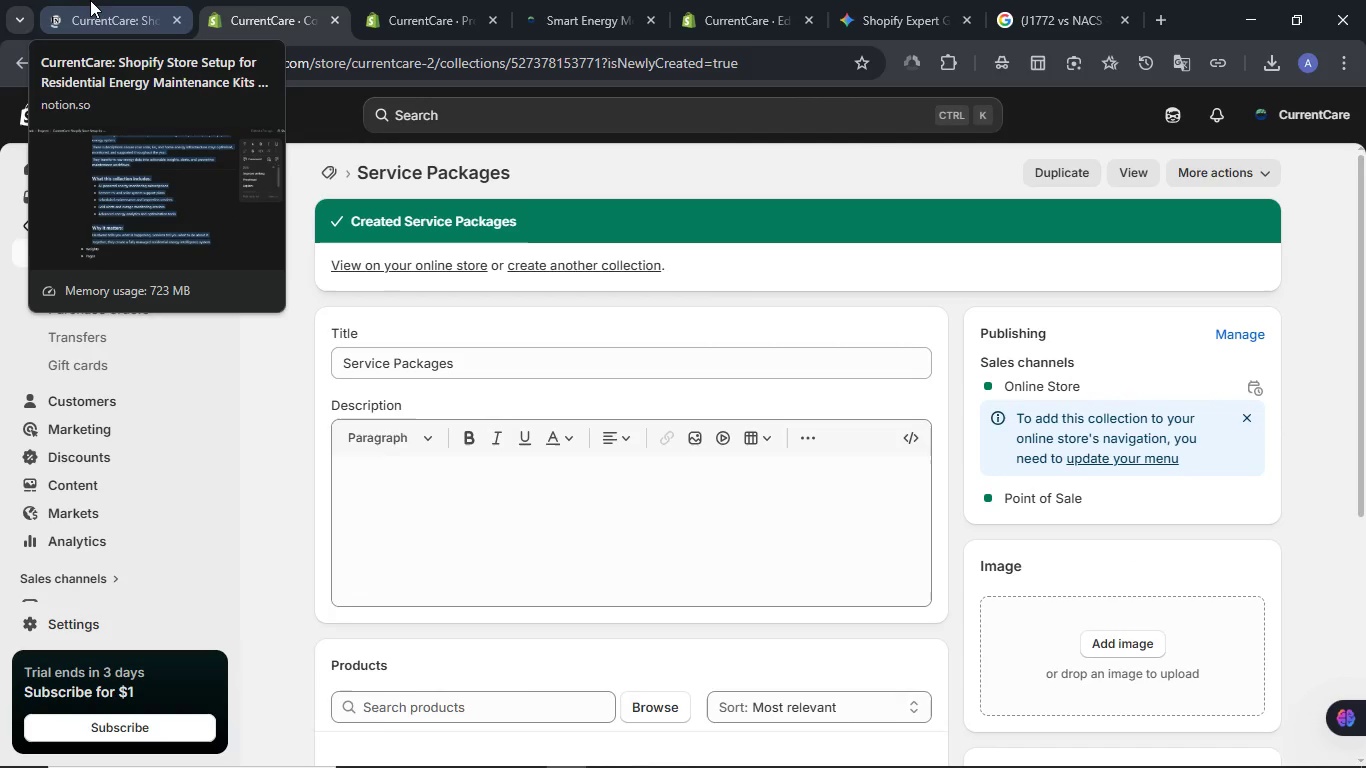 
left_click([90, 0])
 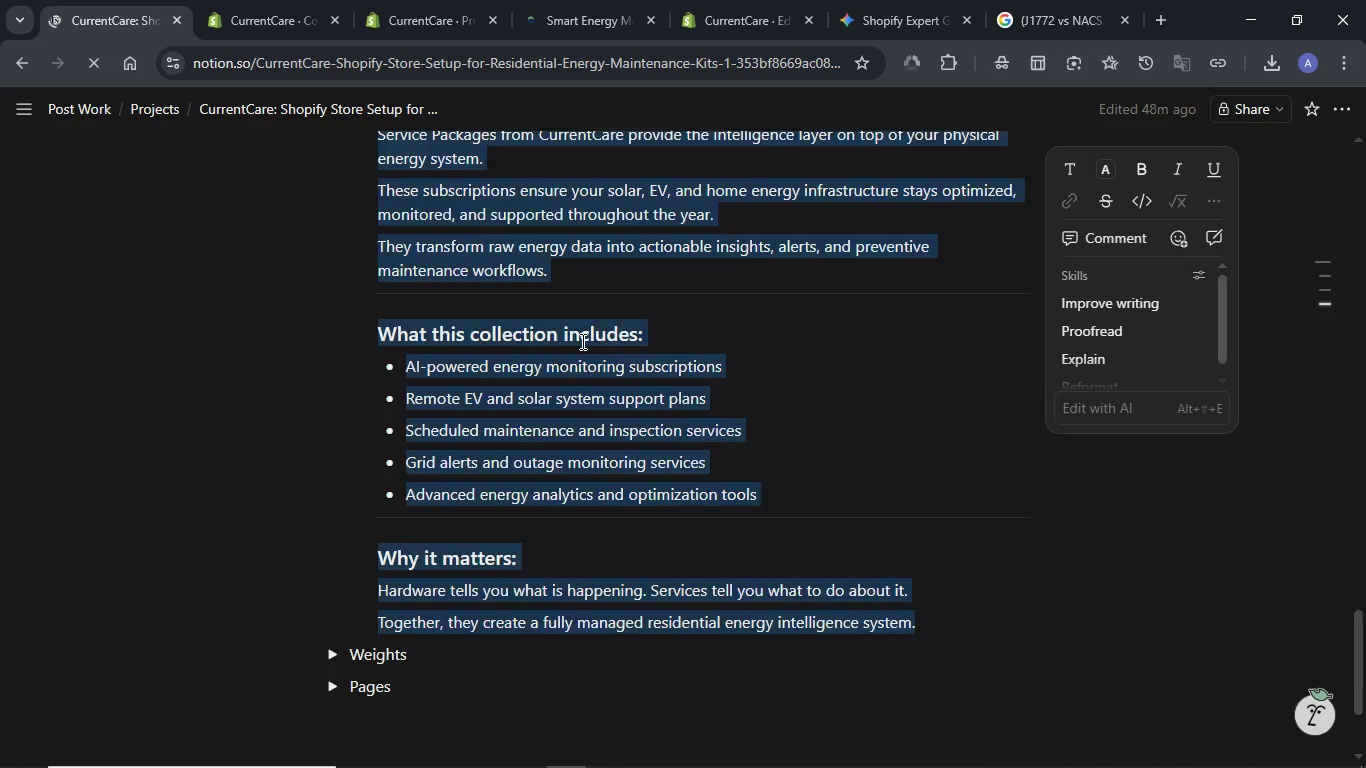 
scroll: coordinate [578, 341], scroll_direction: up, amount: 6.0
 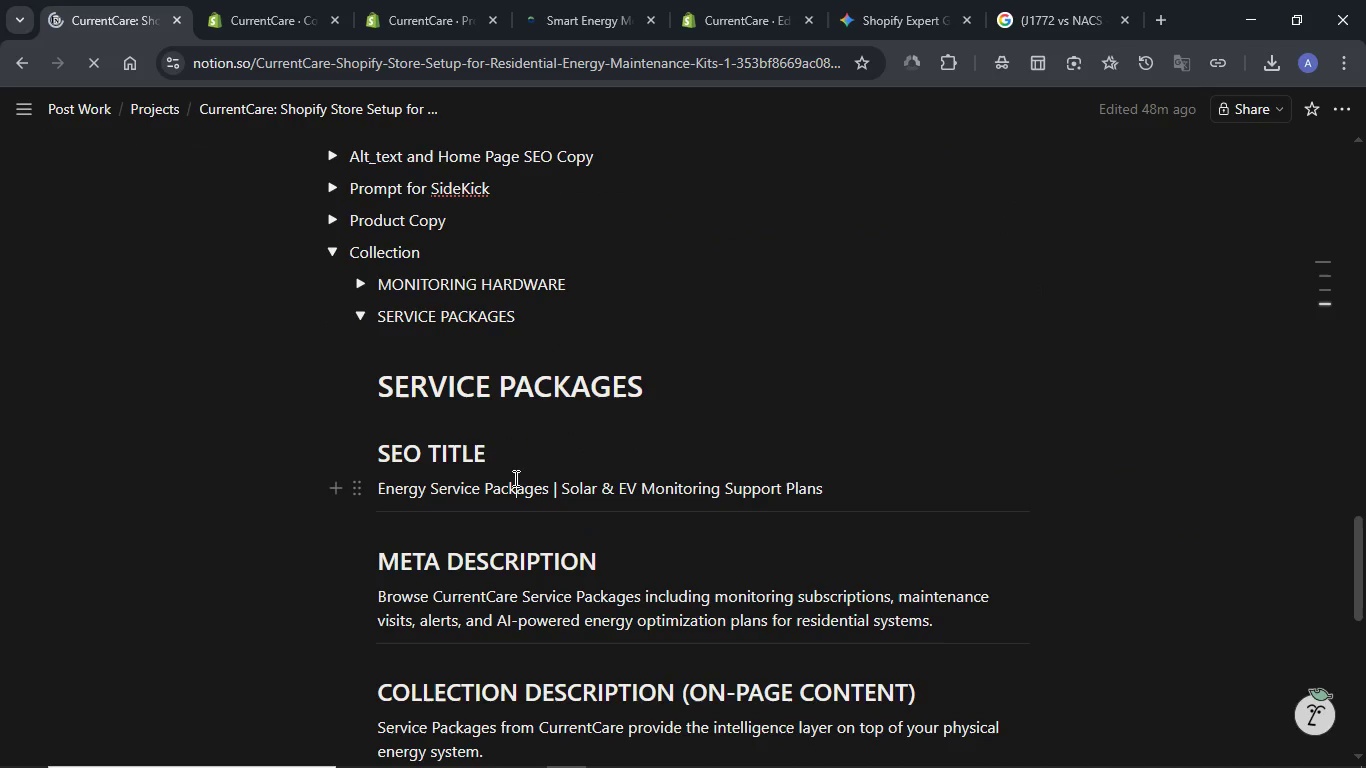 
double_click([514, 478])
 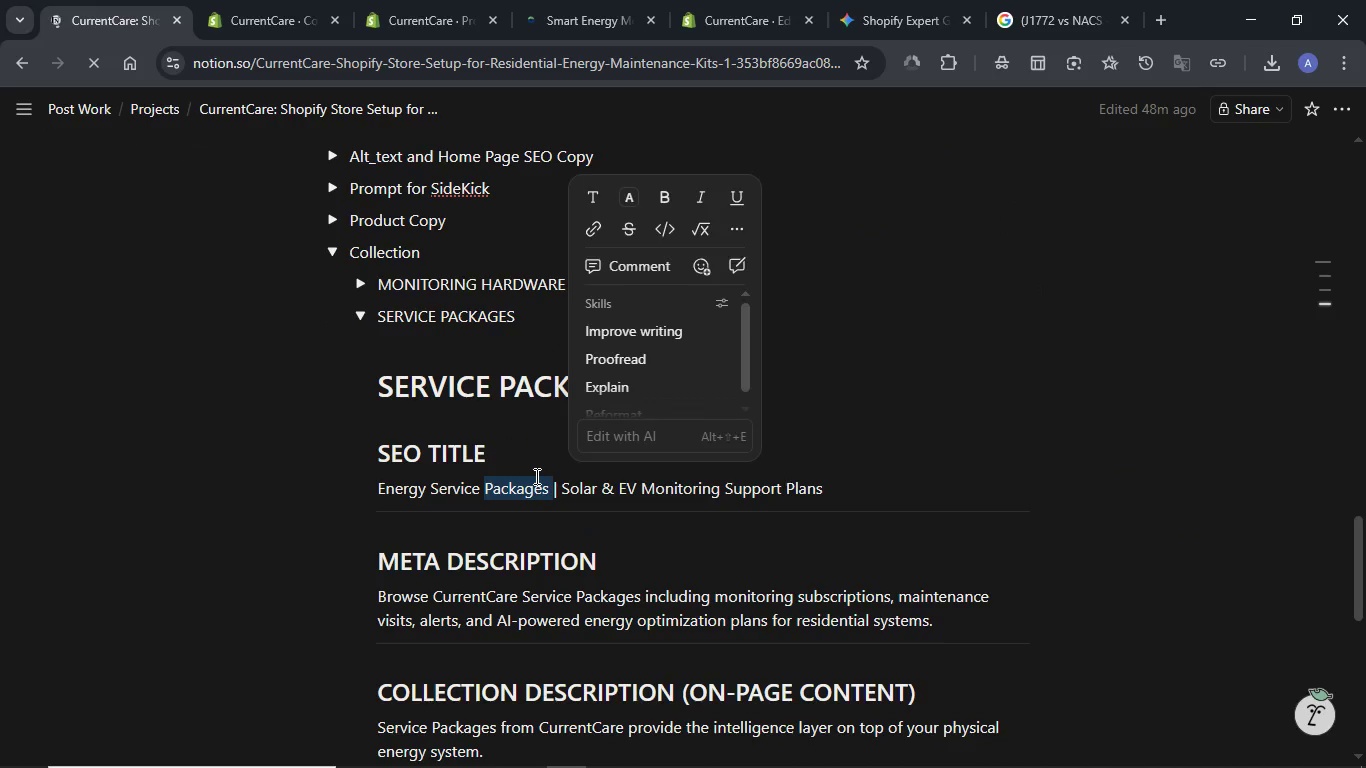 
left_click([535, 476])
 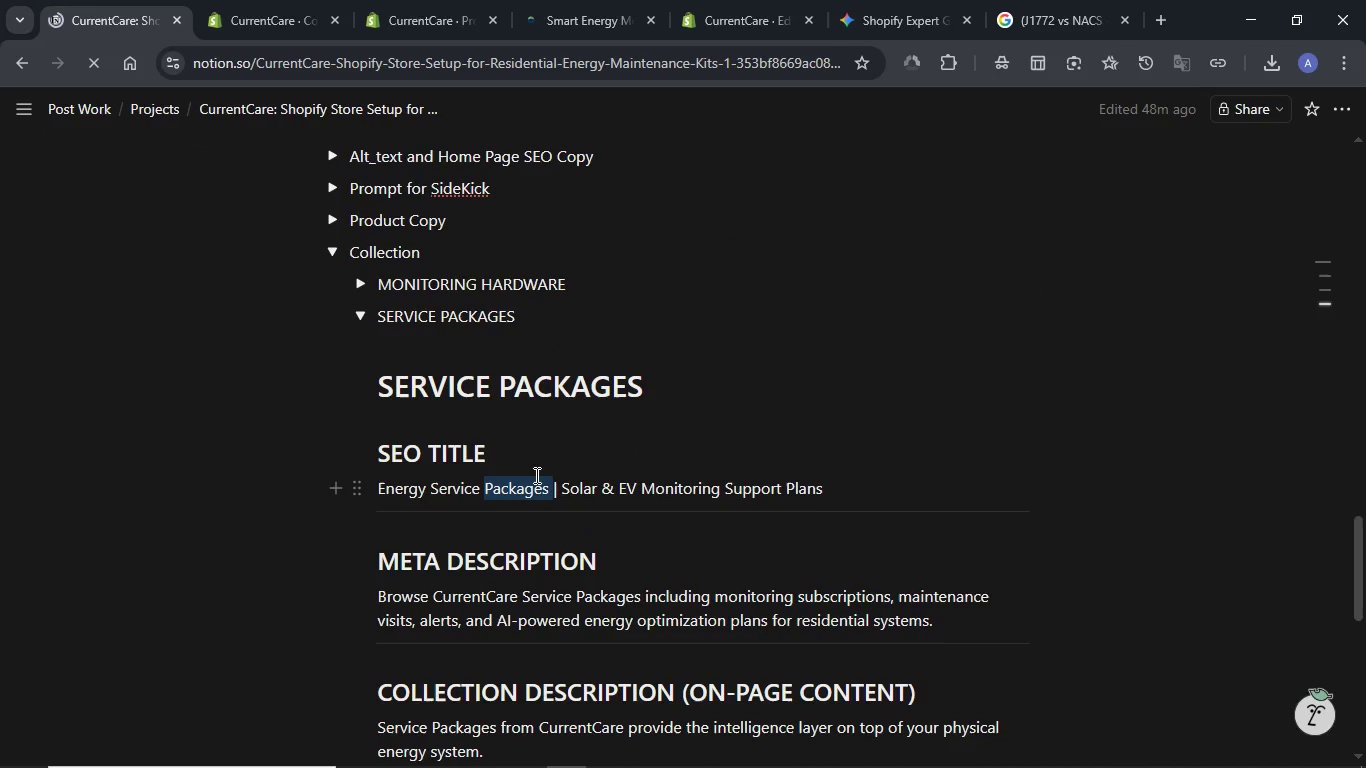 
double_click([535, 475])
 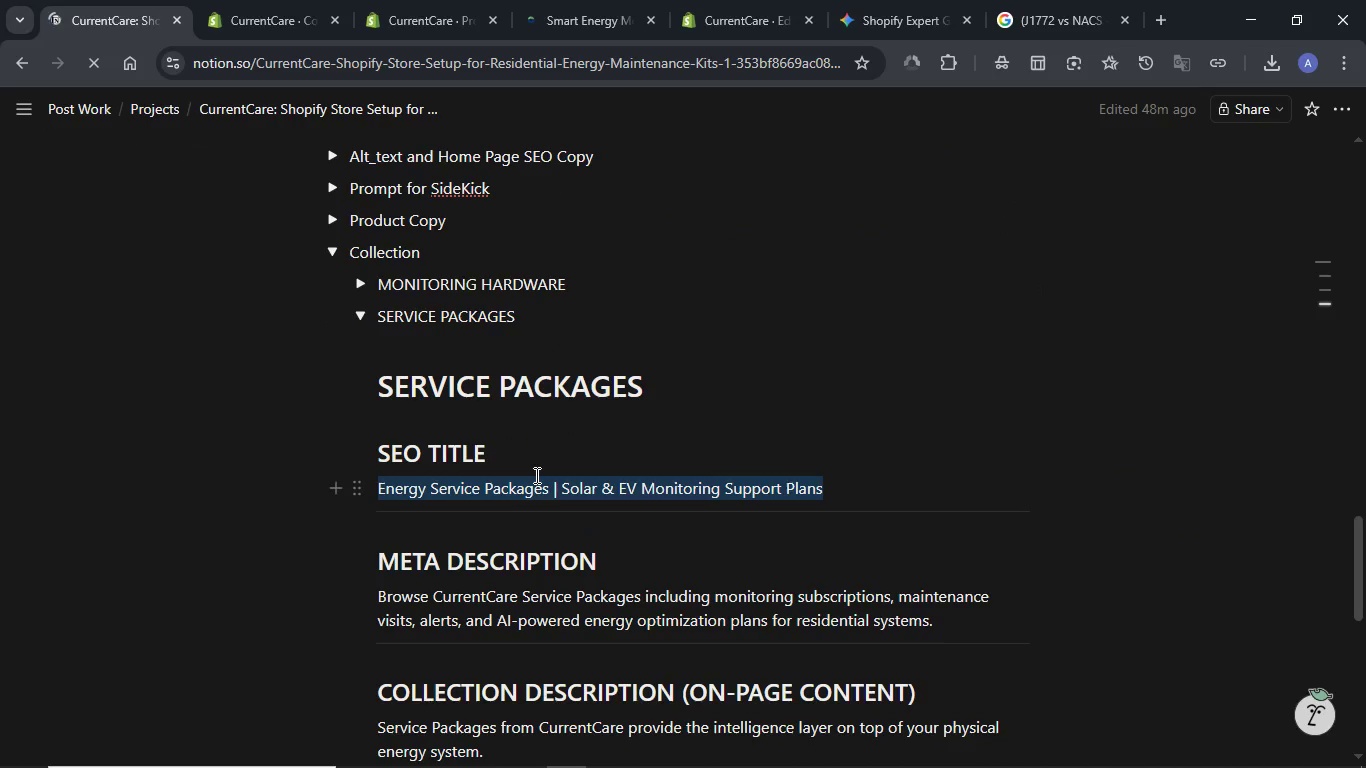 
triple_click([535, 475])
 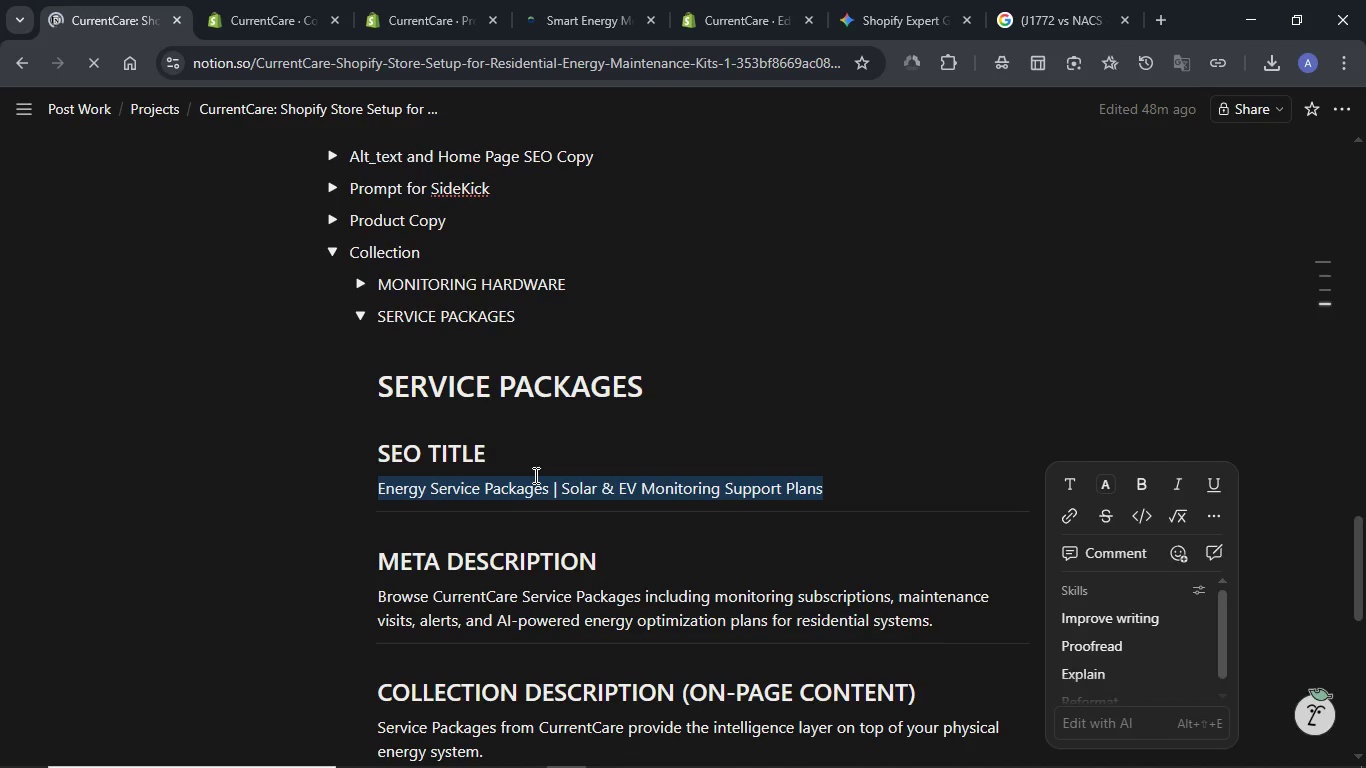 
key(Control+C)
 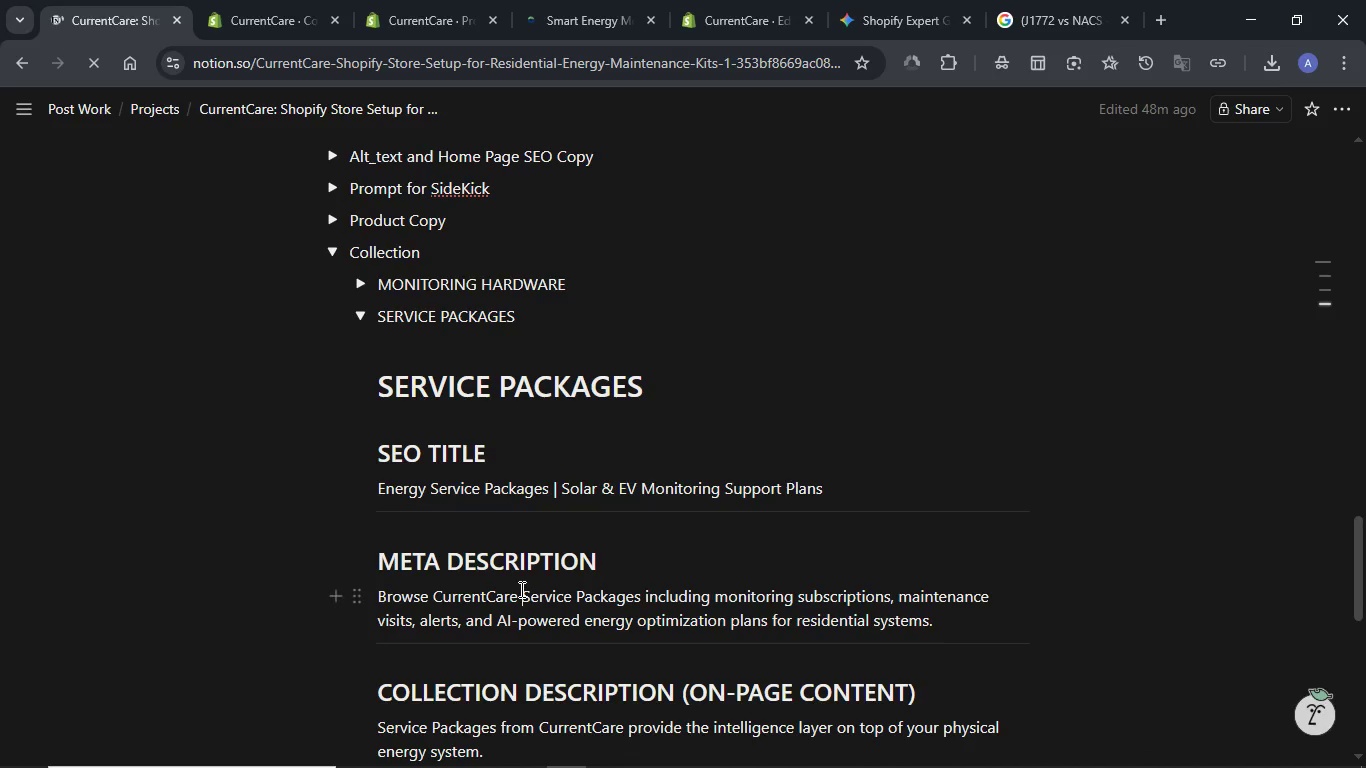 
double_click([520, 589])
 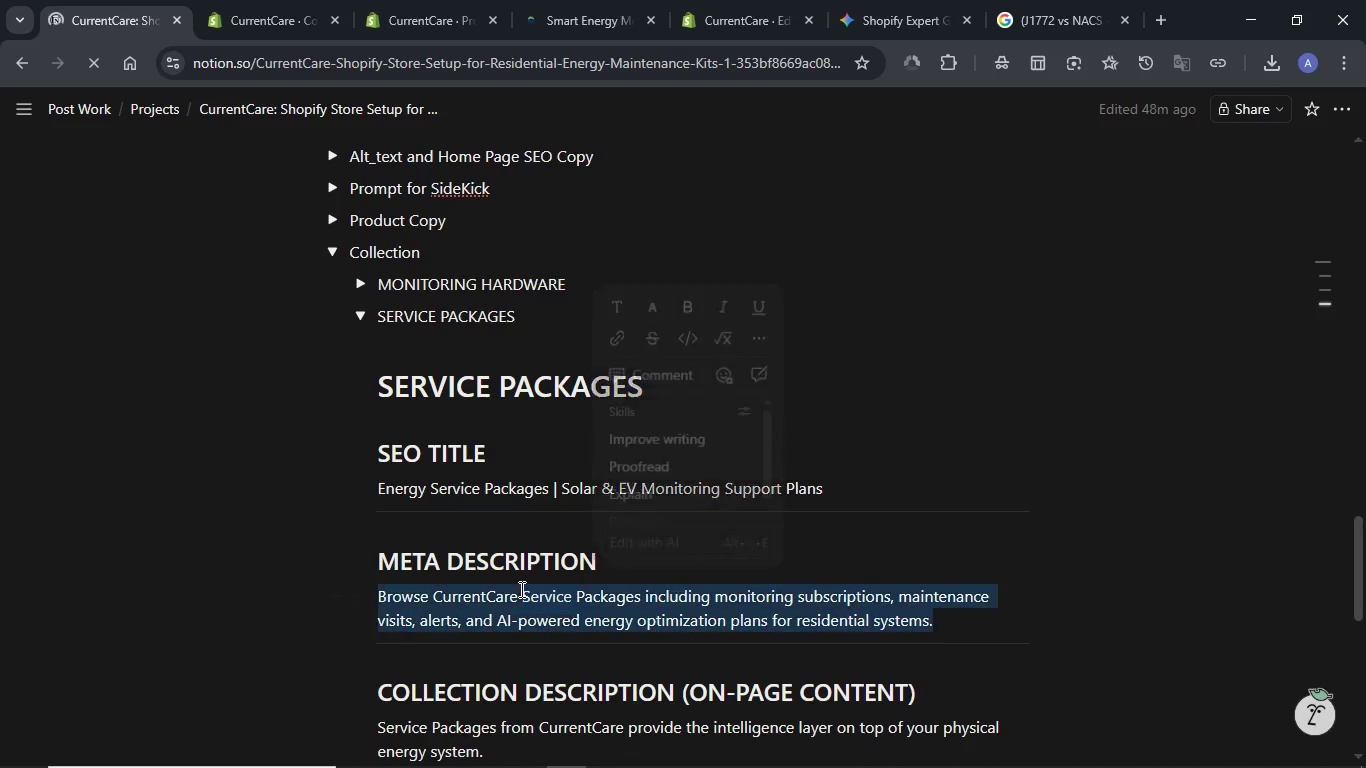 
triple_click([520, 589])
 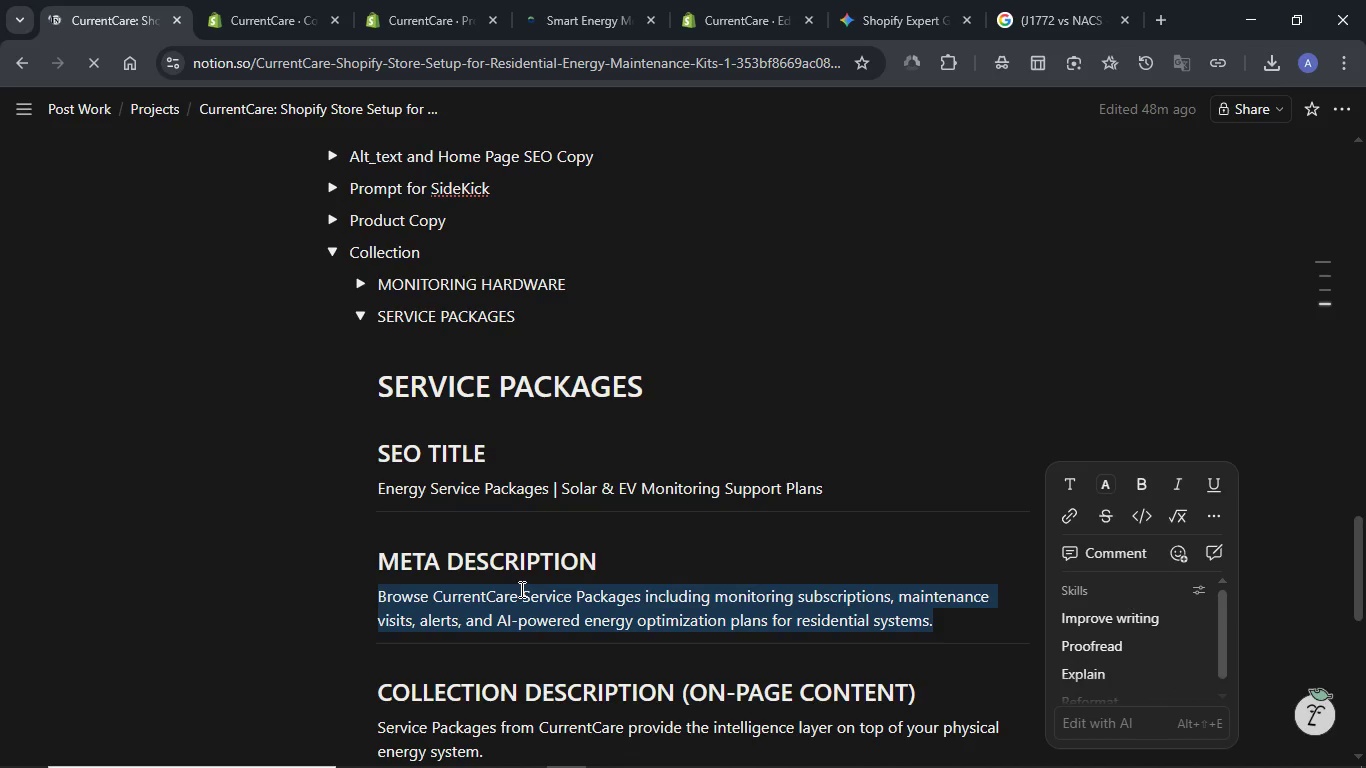 
key(Control+C)
 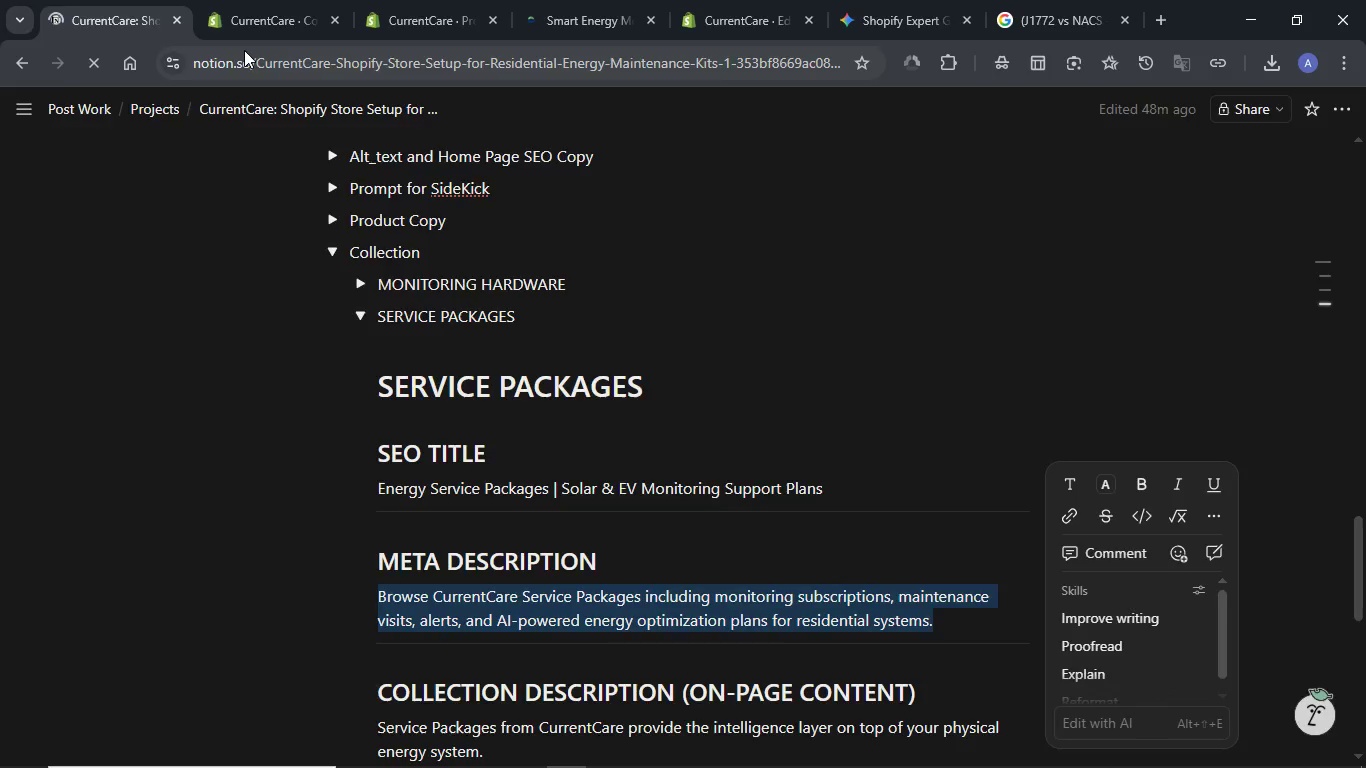 
left_click([268, 0])
 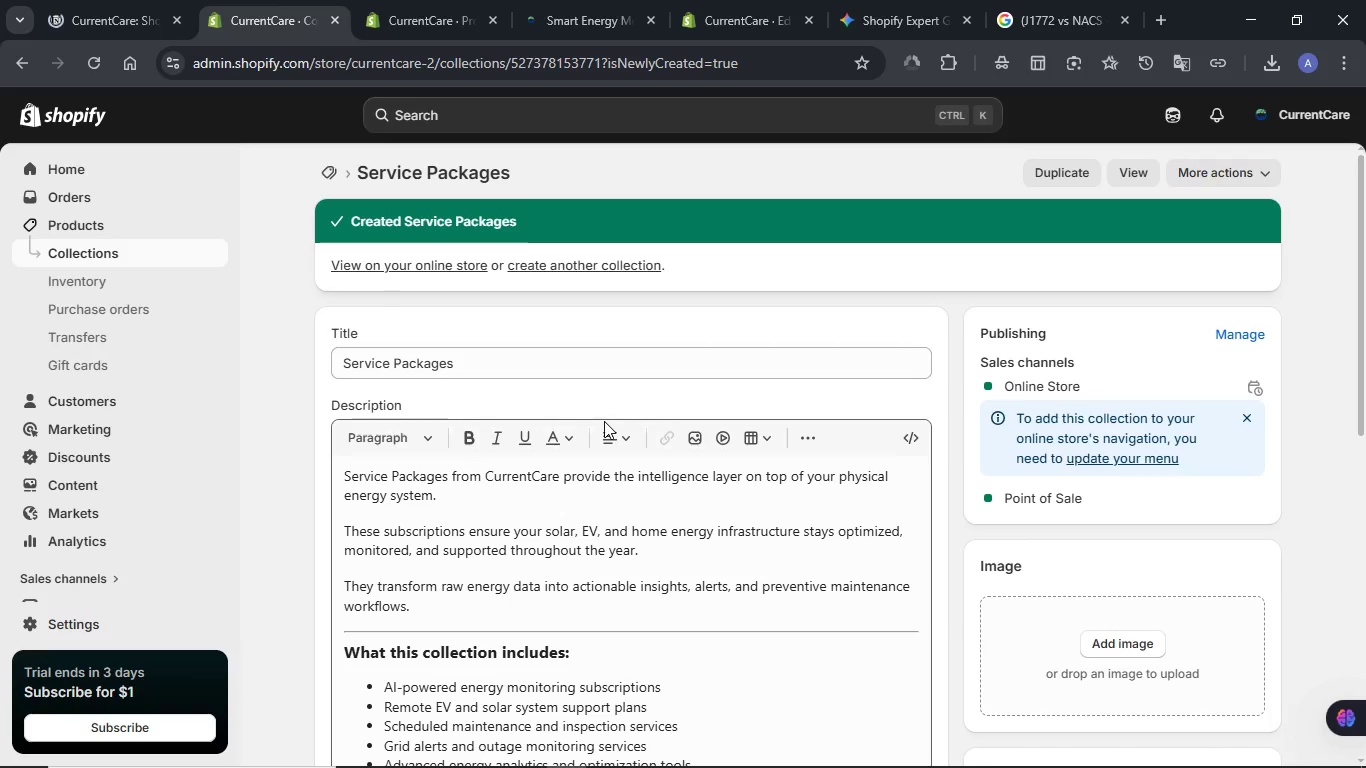 
scroll: coordinate [651, 401], scroll_direction: down, amount: 12.0
 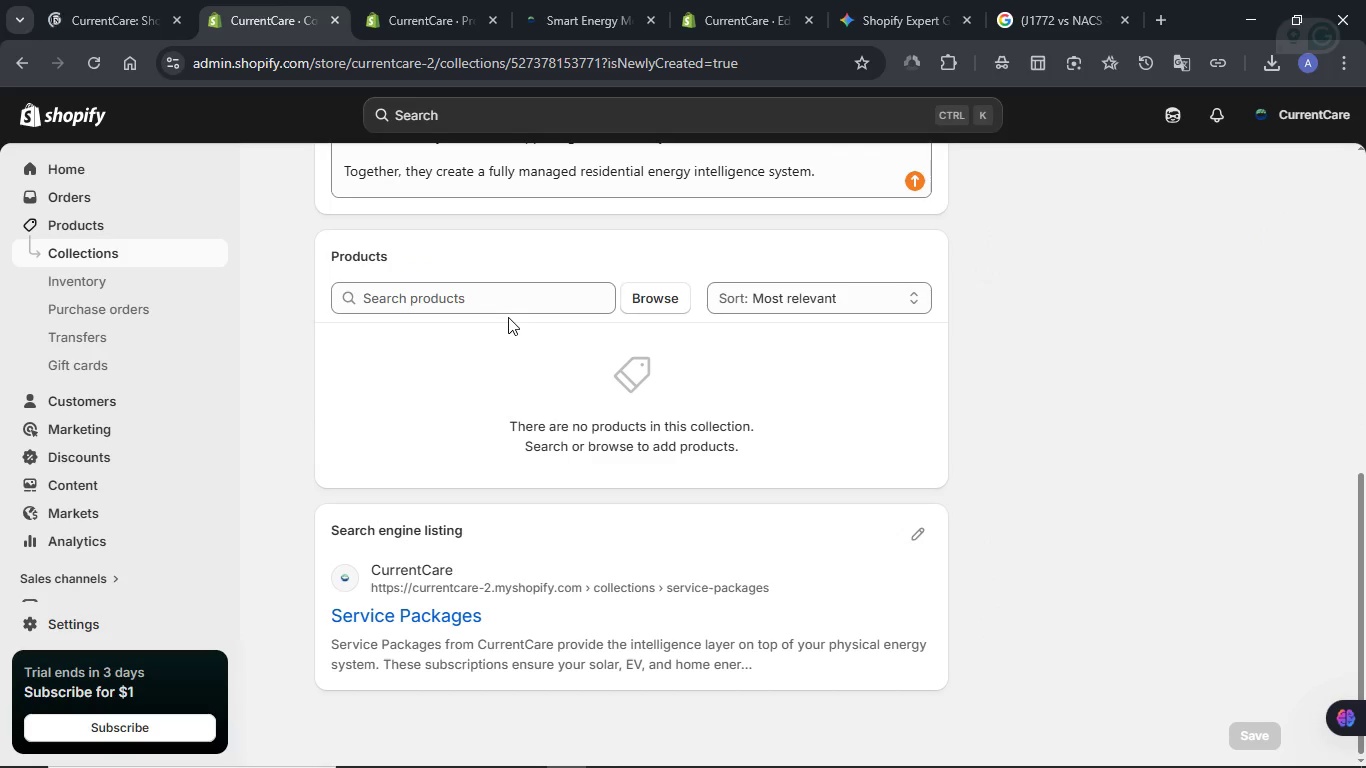 
scroll: coordinate [530, 360], scroll_direction: up, amount: 9.0
 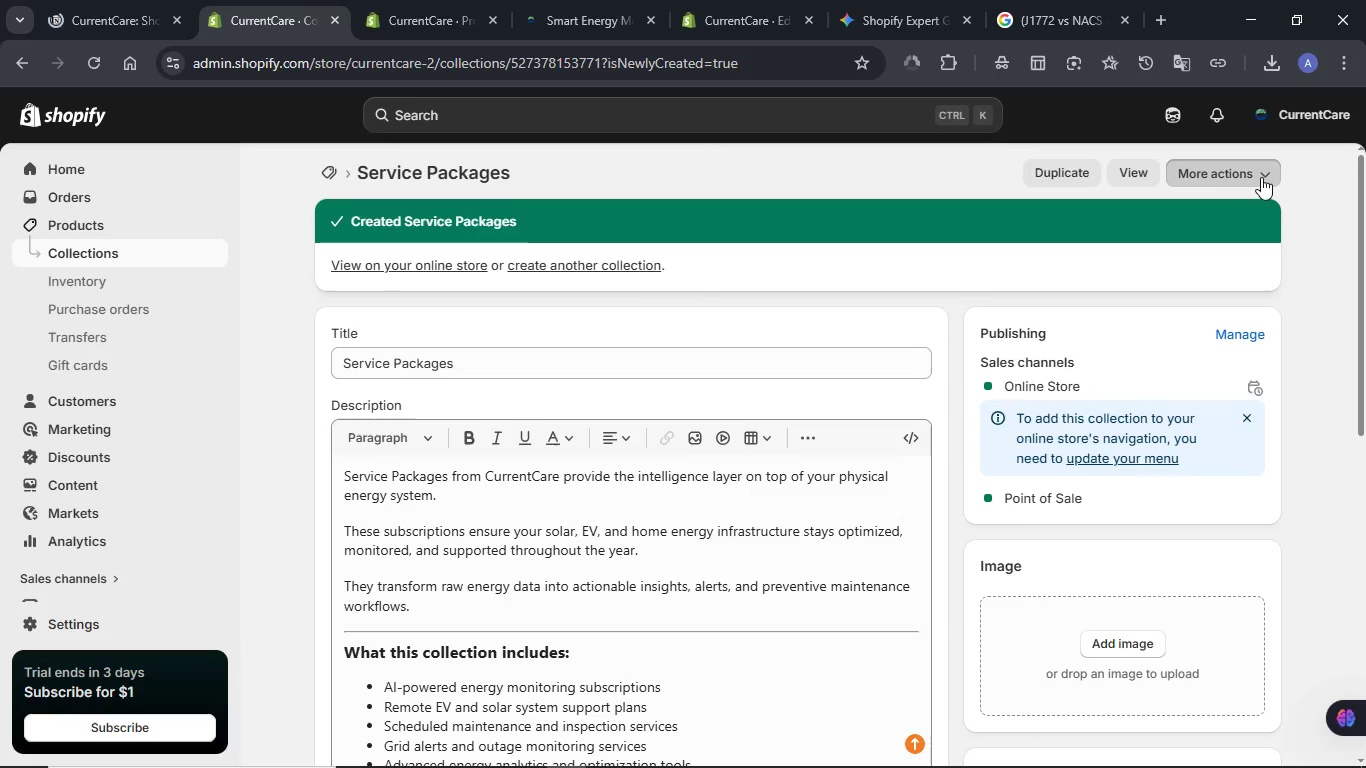 
left_click([1261, 177])
 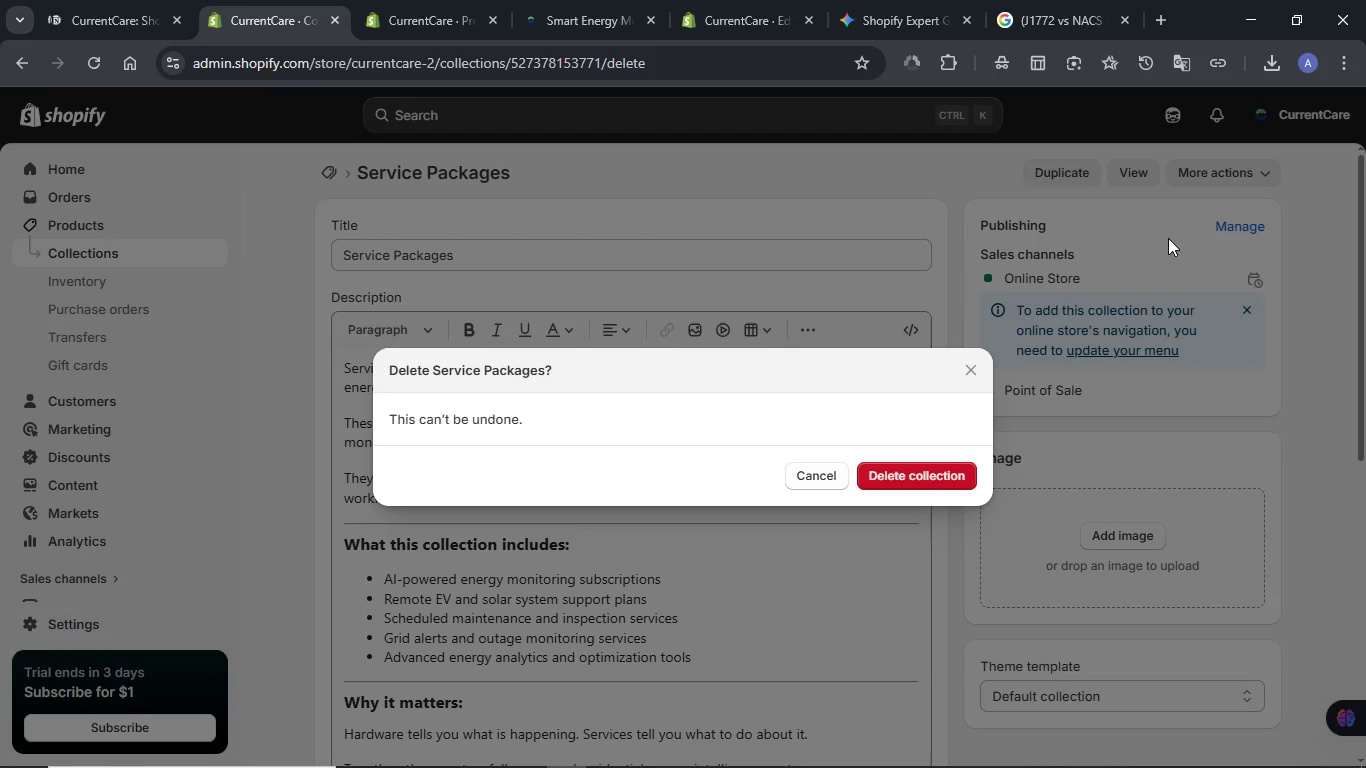 
left_click([911, 475])
 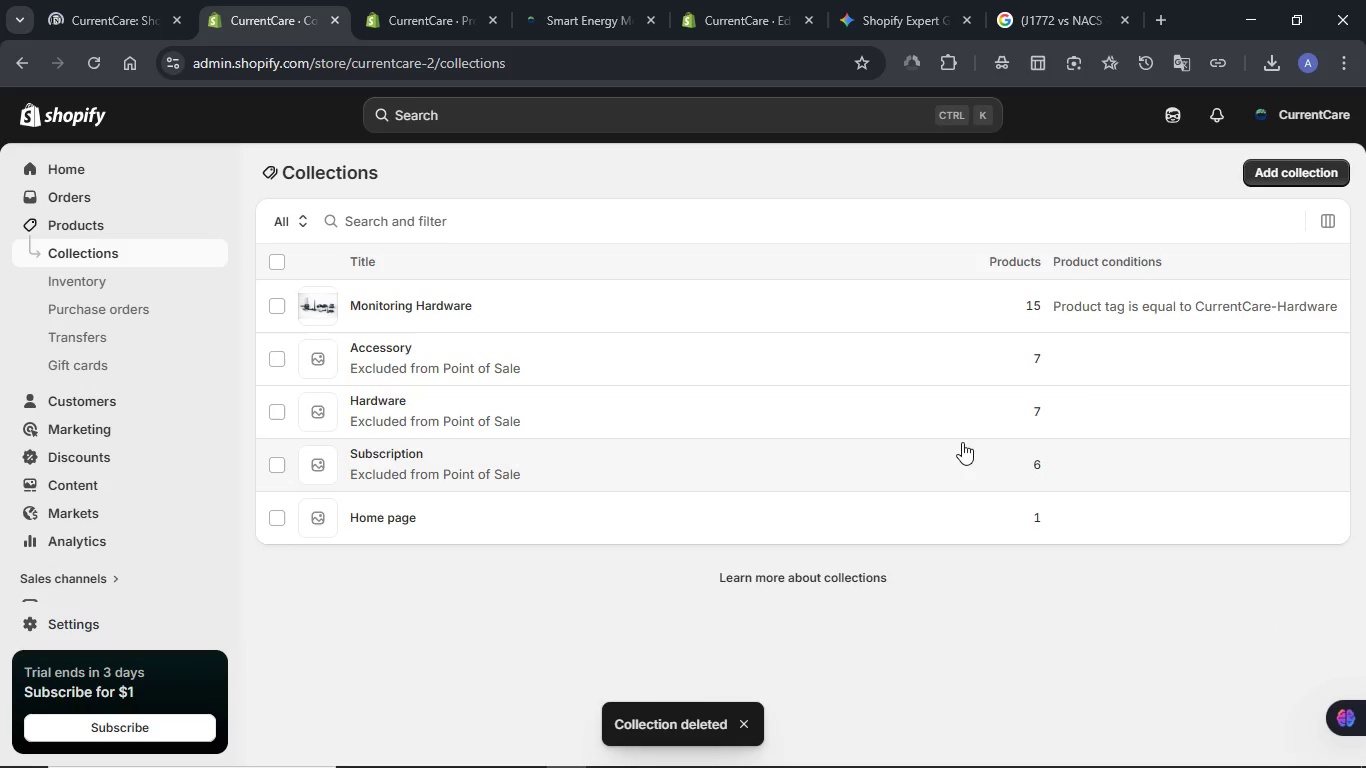 
left_click([1291, 173])
 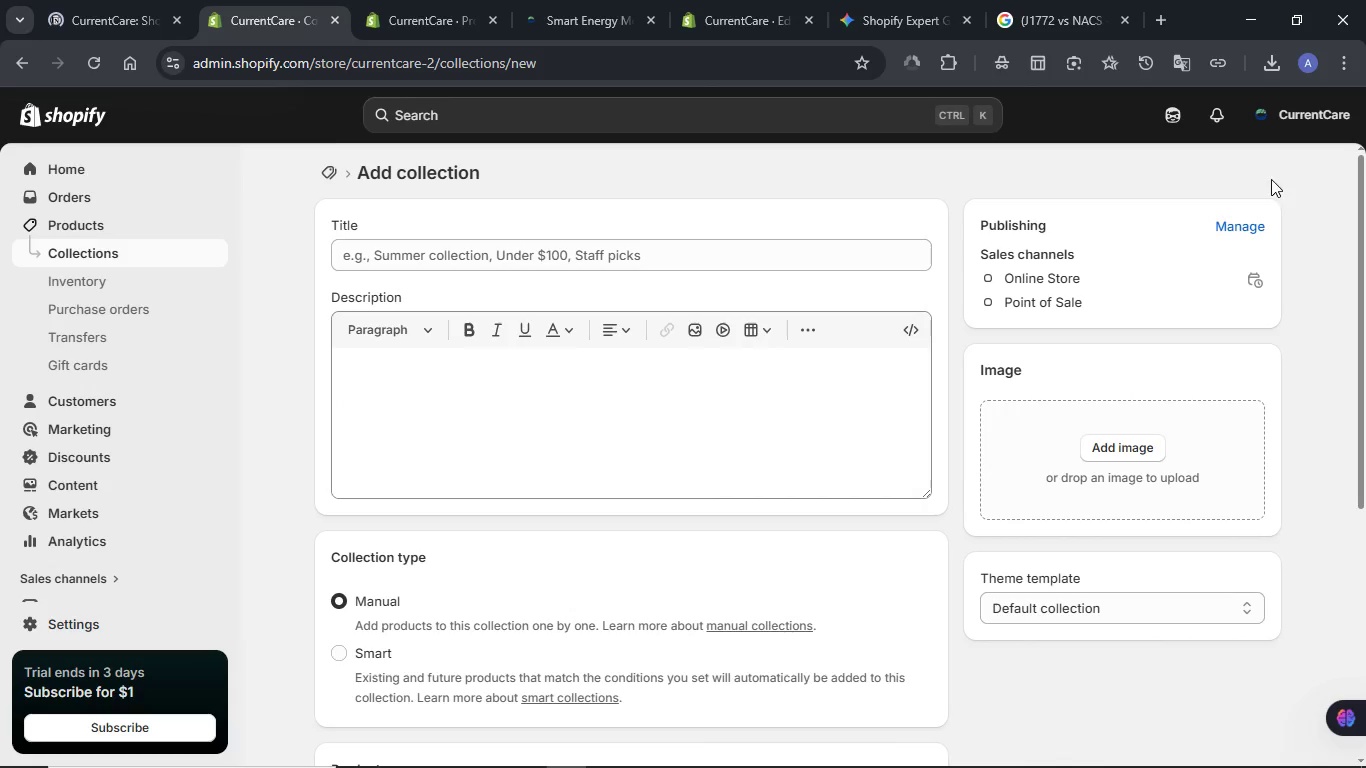 
left_click([452, 242])
 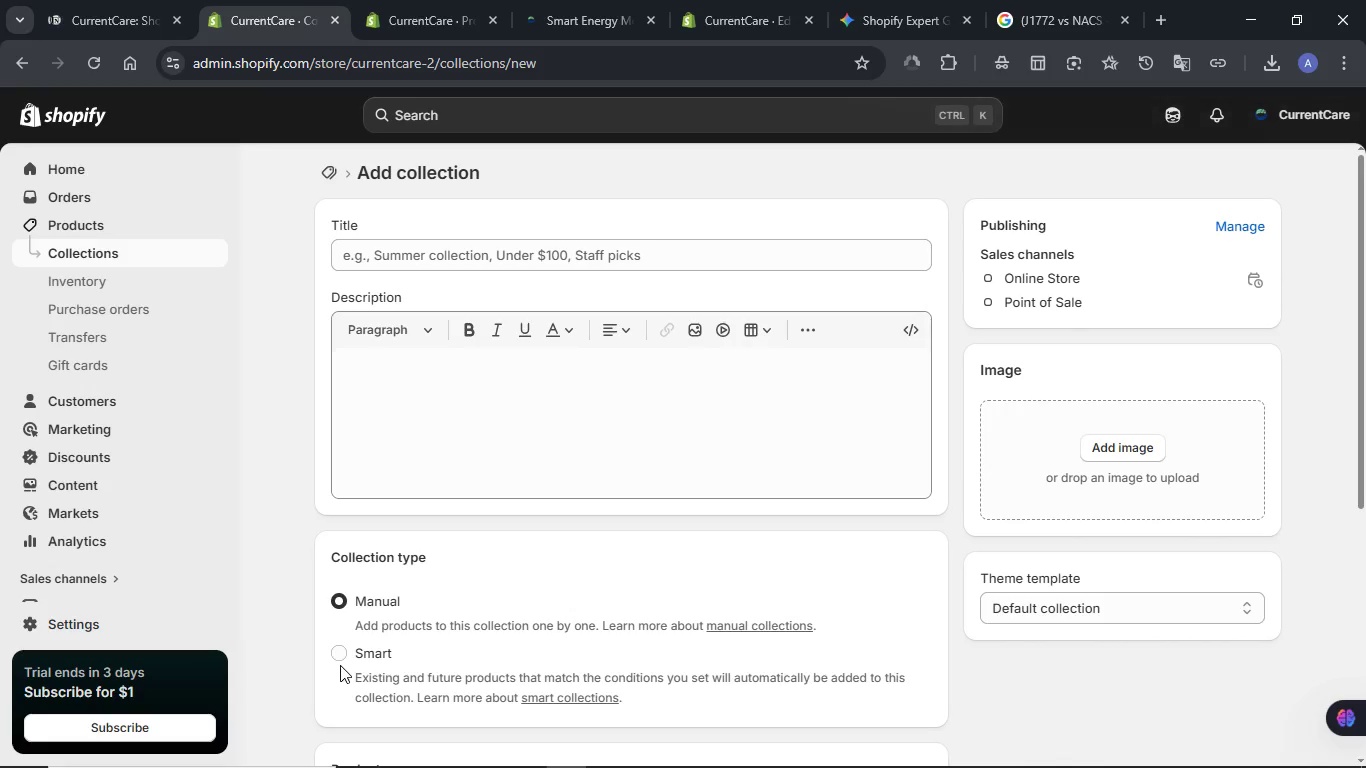 
left_click([342, 656])
 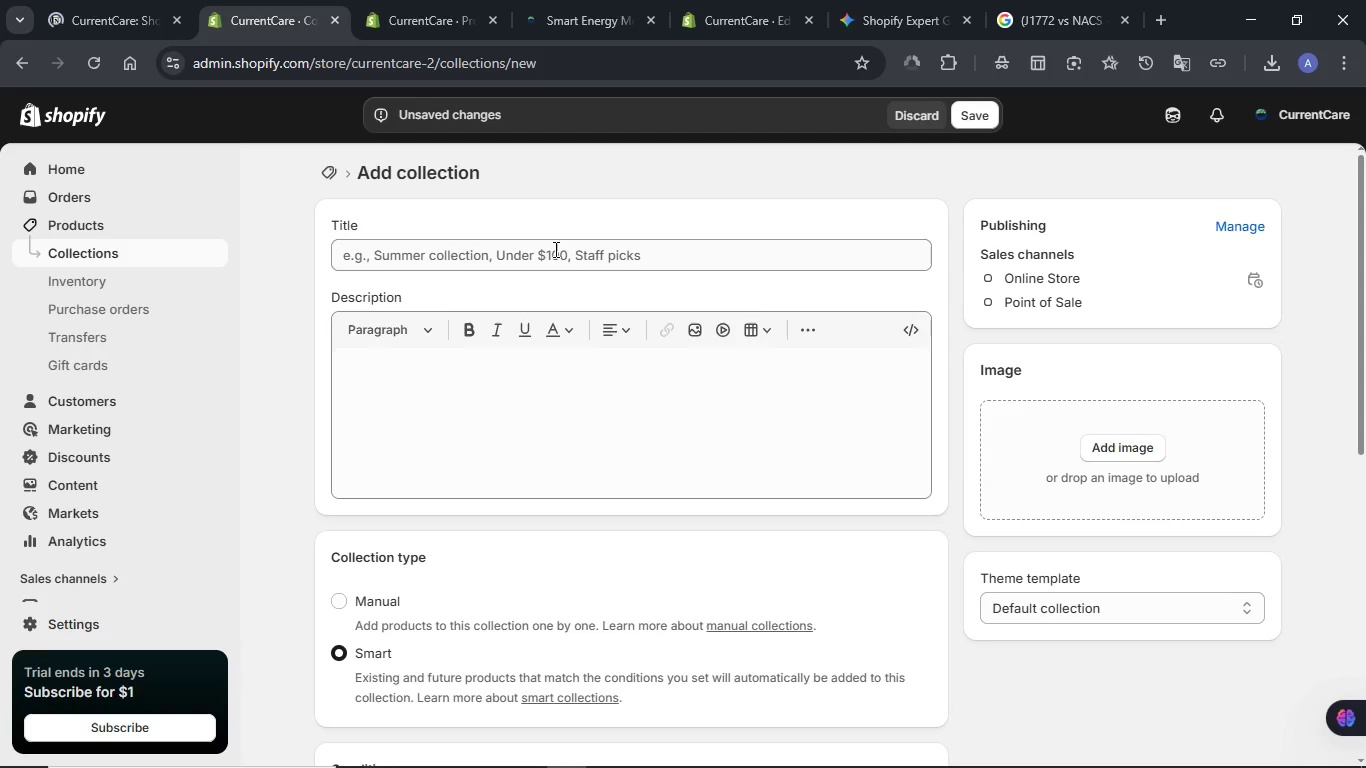 
left_click([556, 253])
 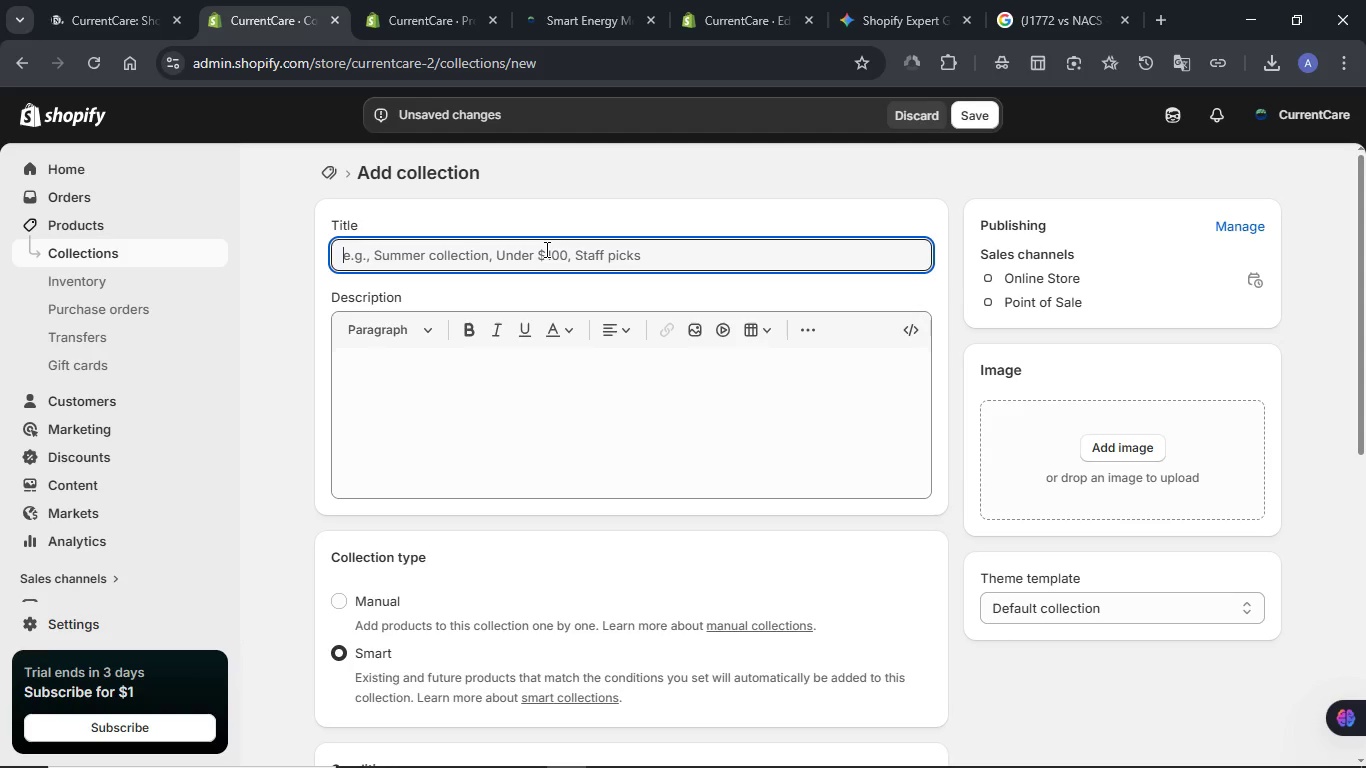 
key(Meta+V)
 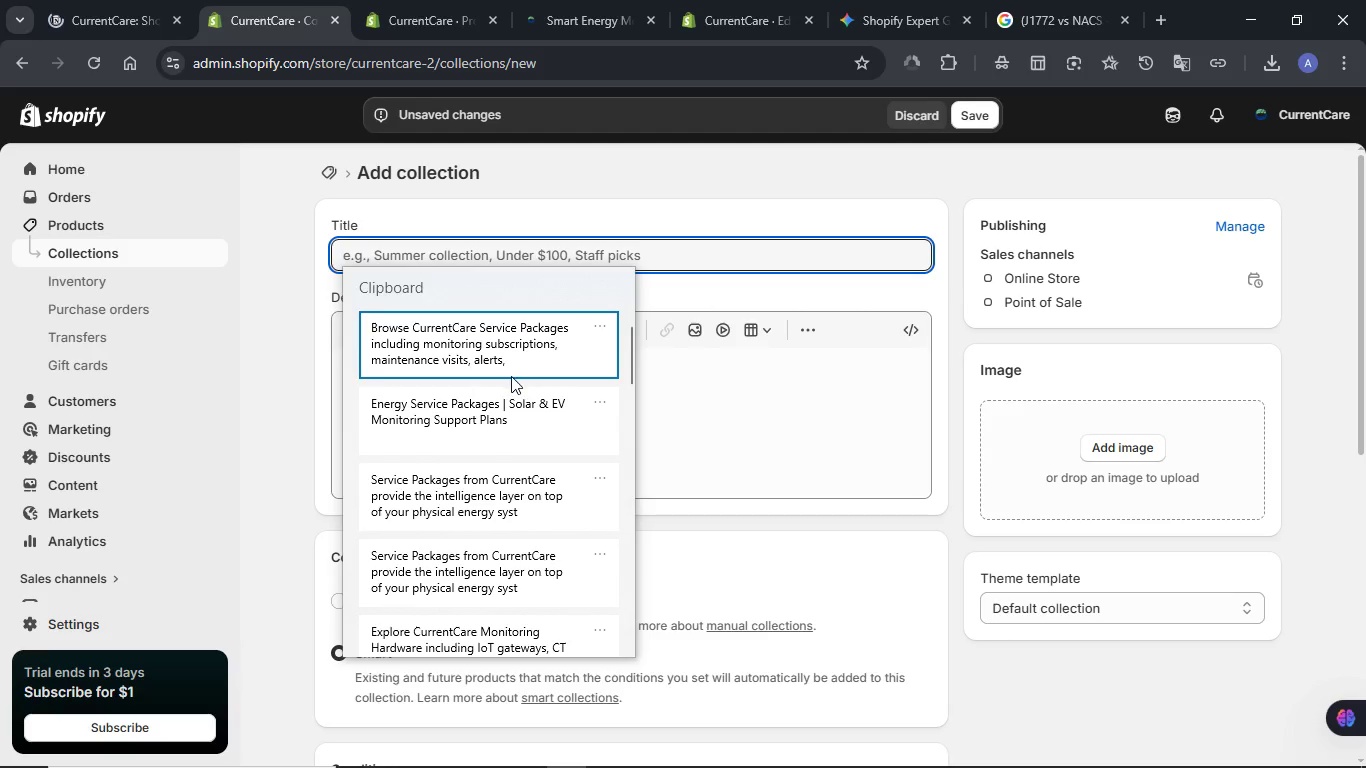 
scroll: coordinate [511, 388], scroll_direction: down, amount: 7.0
 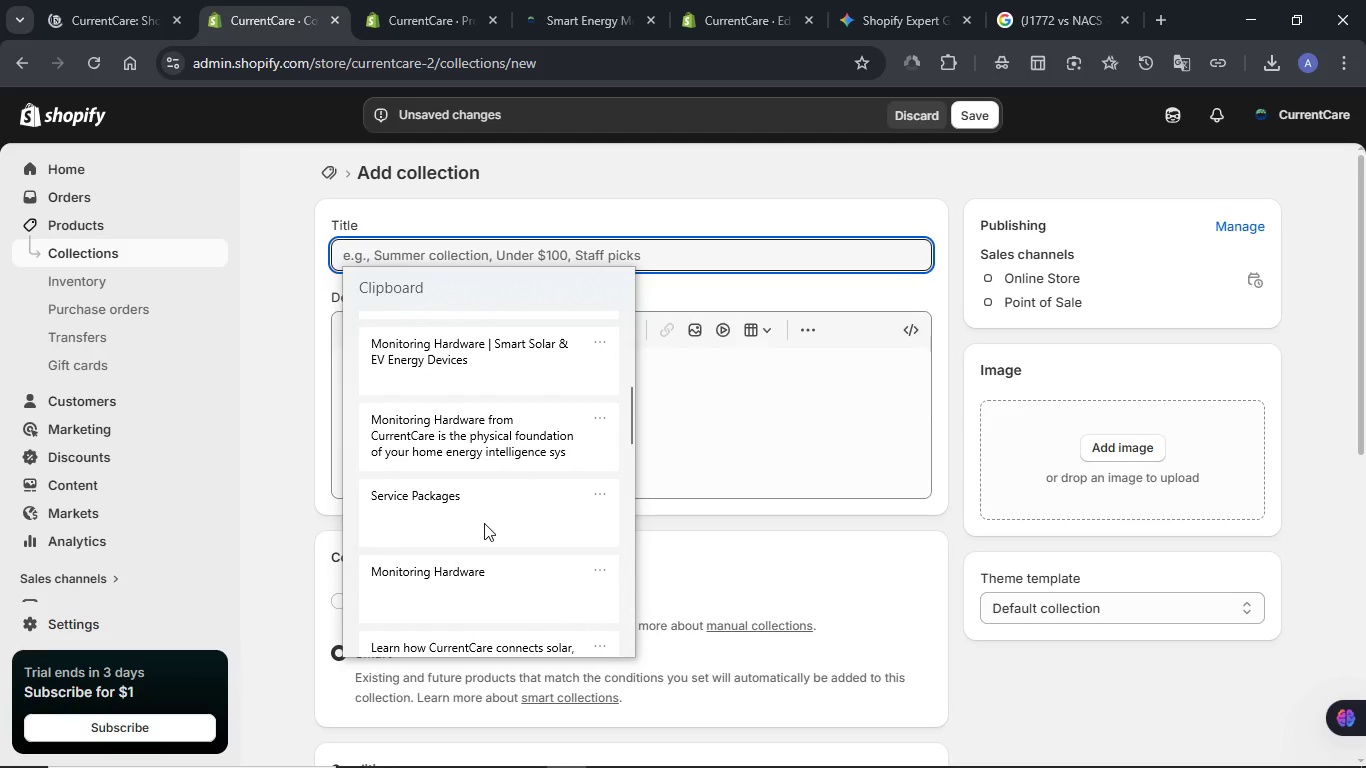 
left_click([484, 523])
 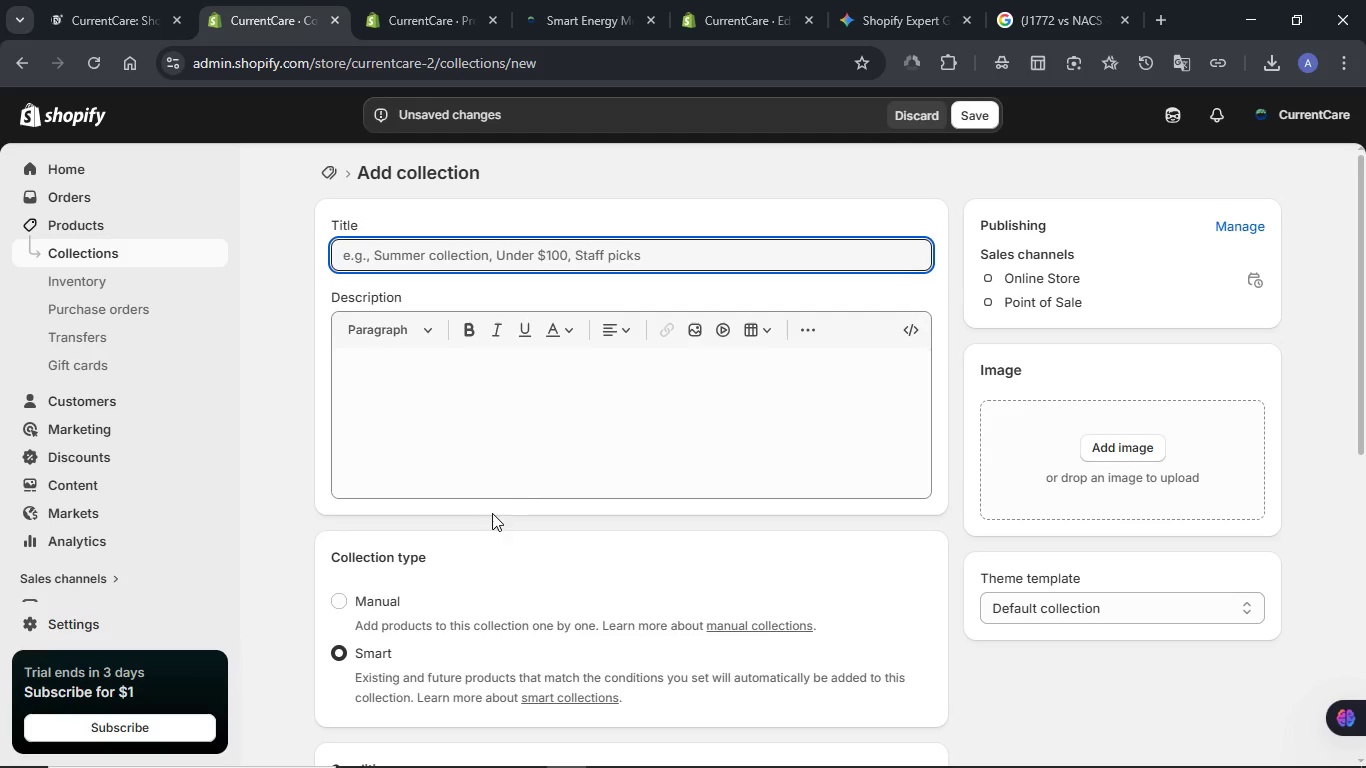 
key(Control+ControlLeft)
 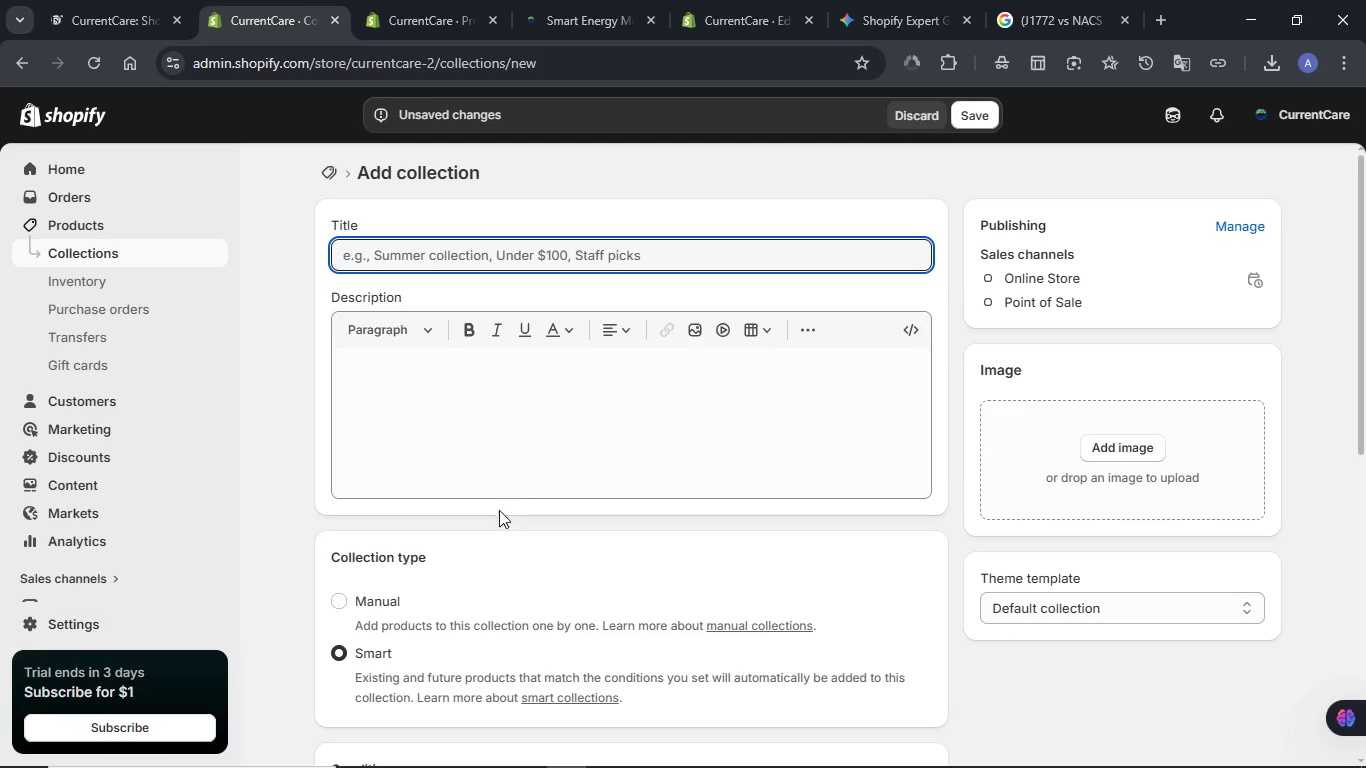 
hold_key(key=V, duration=2.27)
 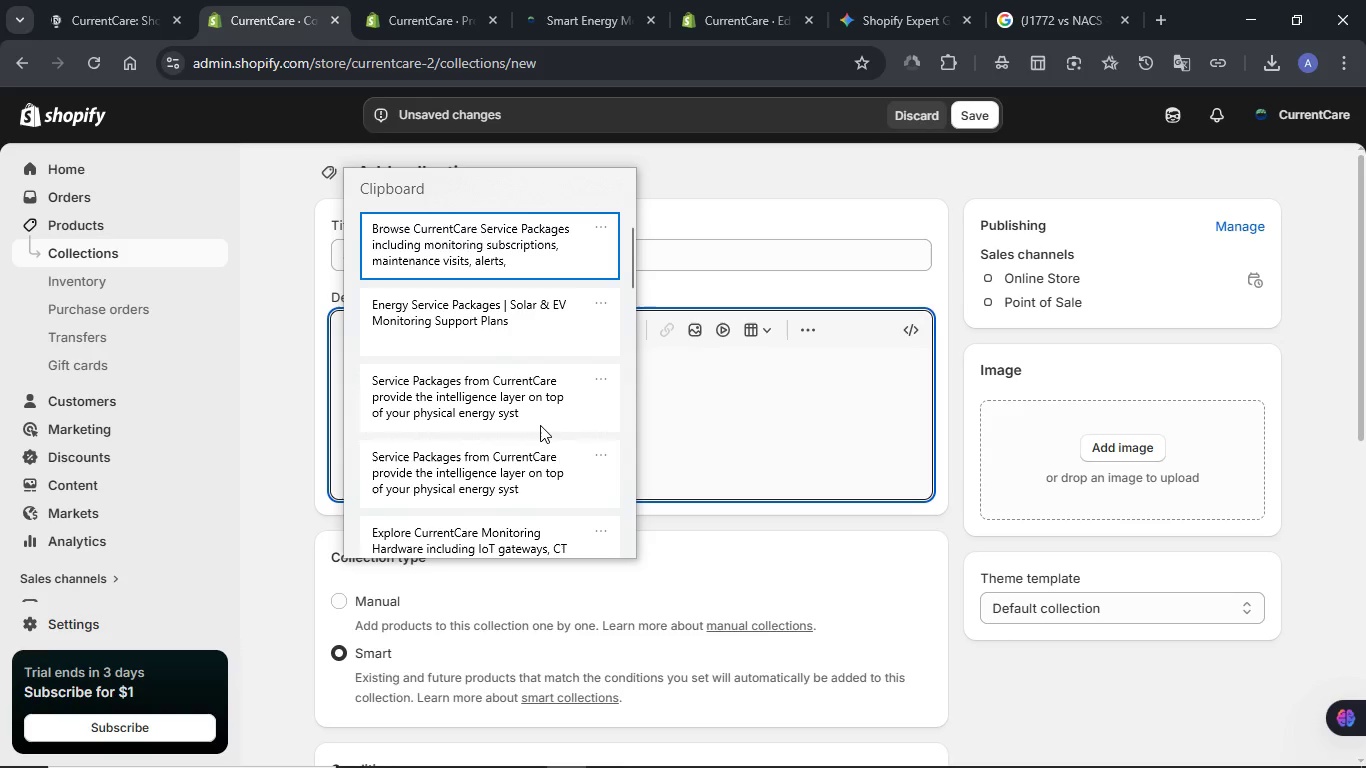 
hold_key(key=MetaLeft, duration=0.56)
 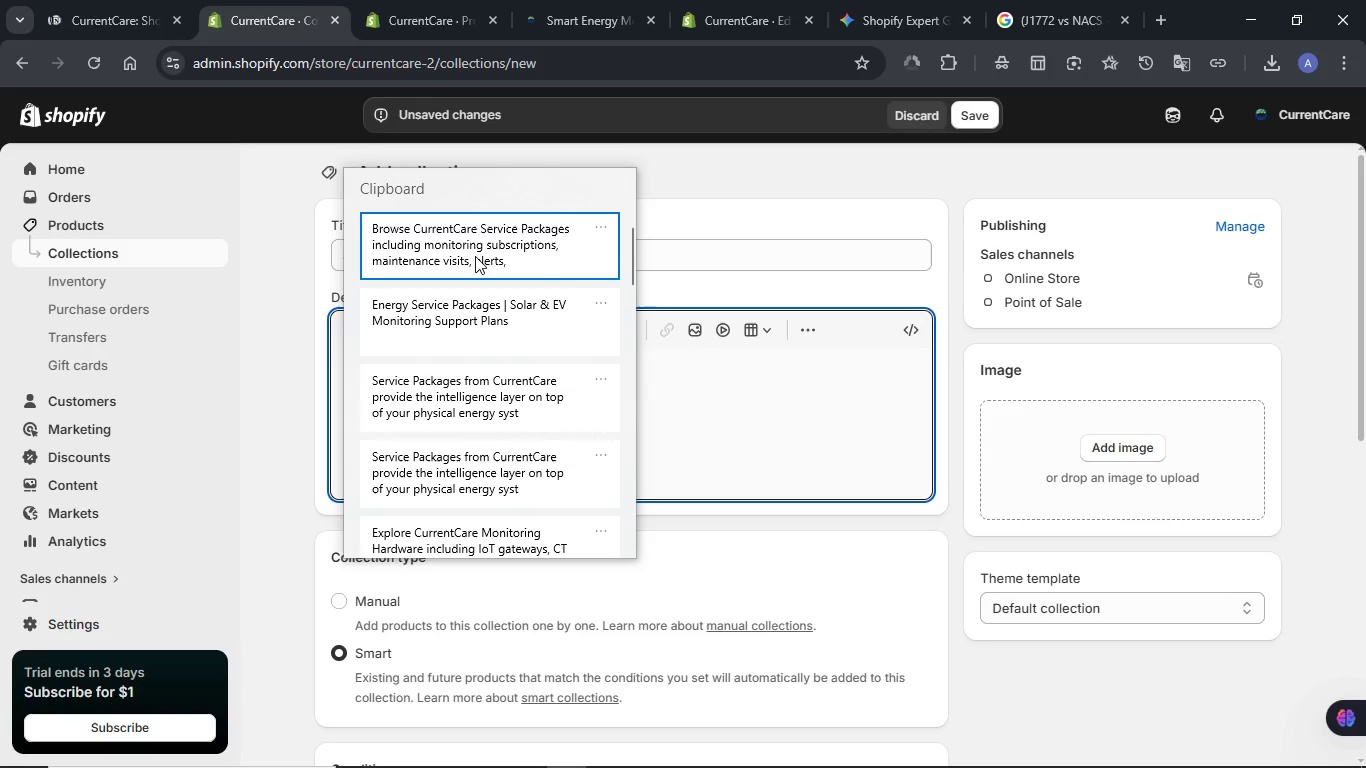 
left_click([475, 256])
 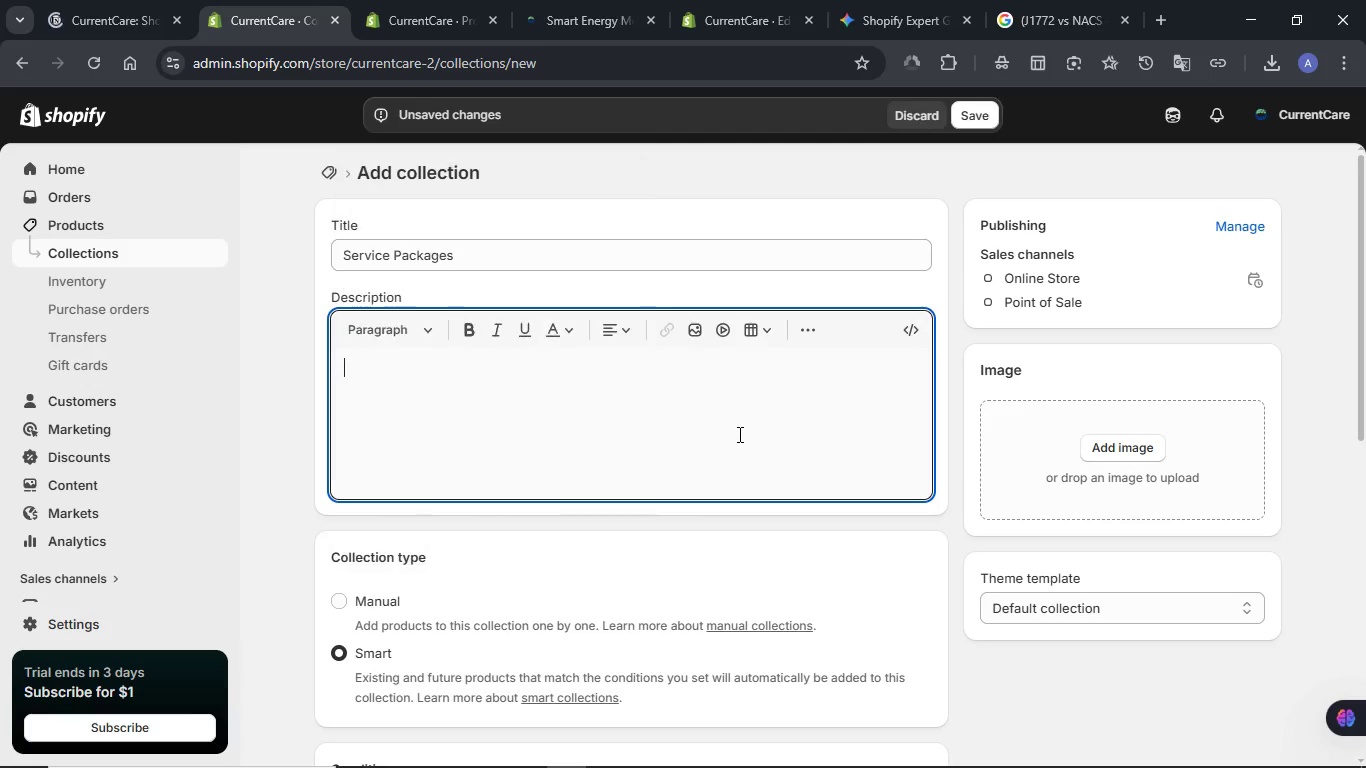 
key(Control+ControlLeft)
 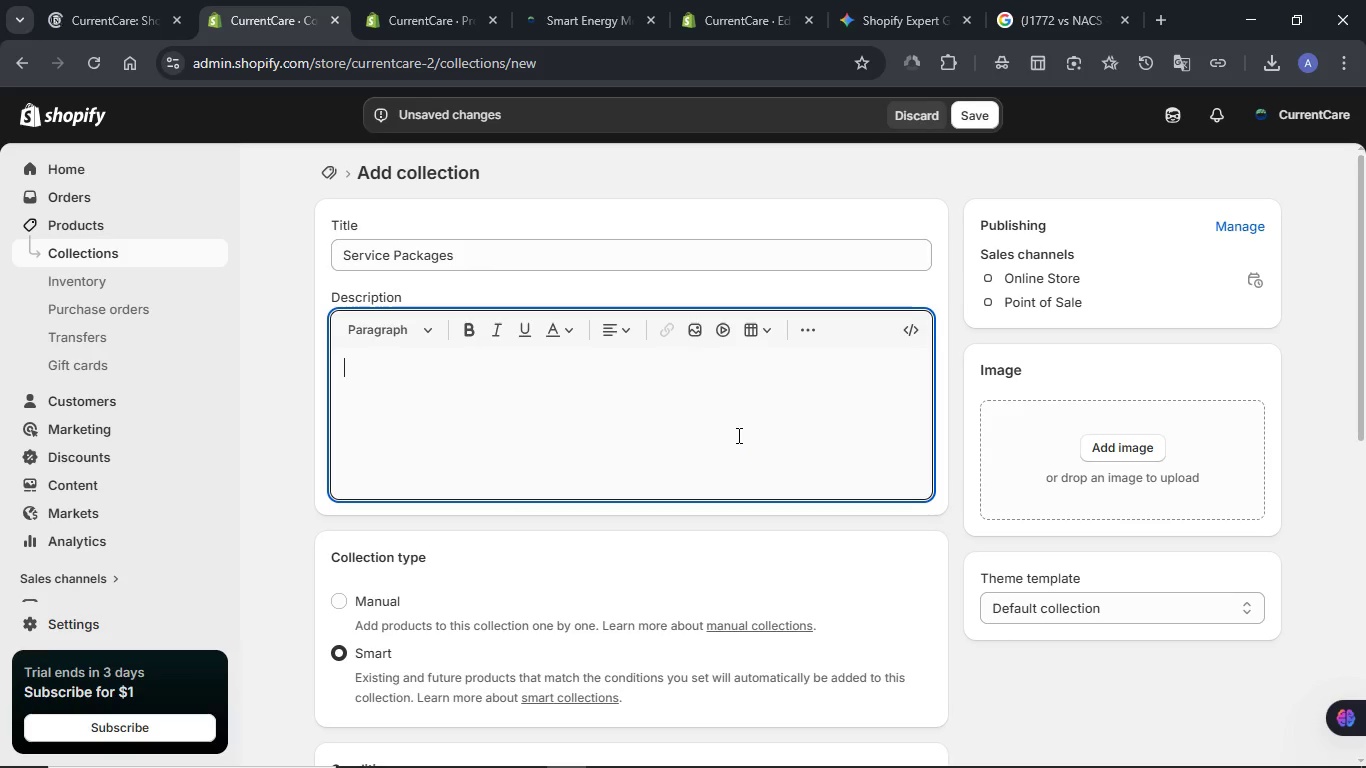 
hold_key(key=V, duration=3.02)
 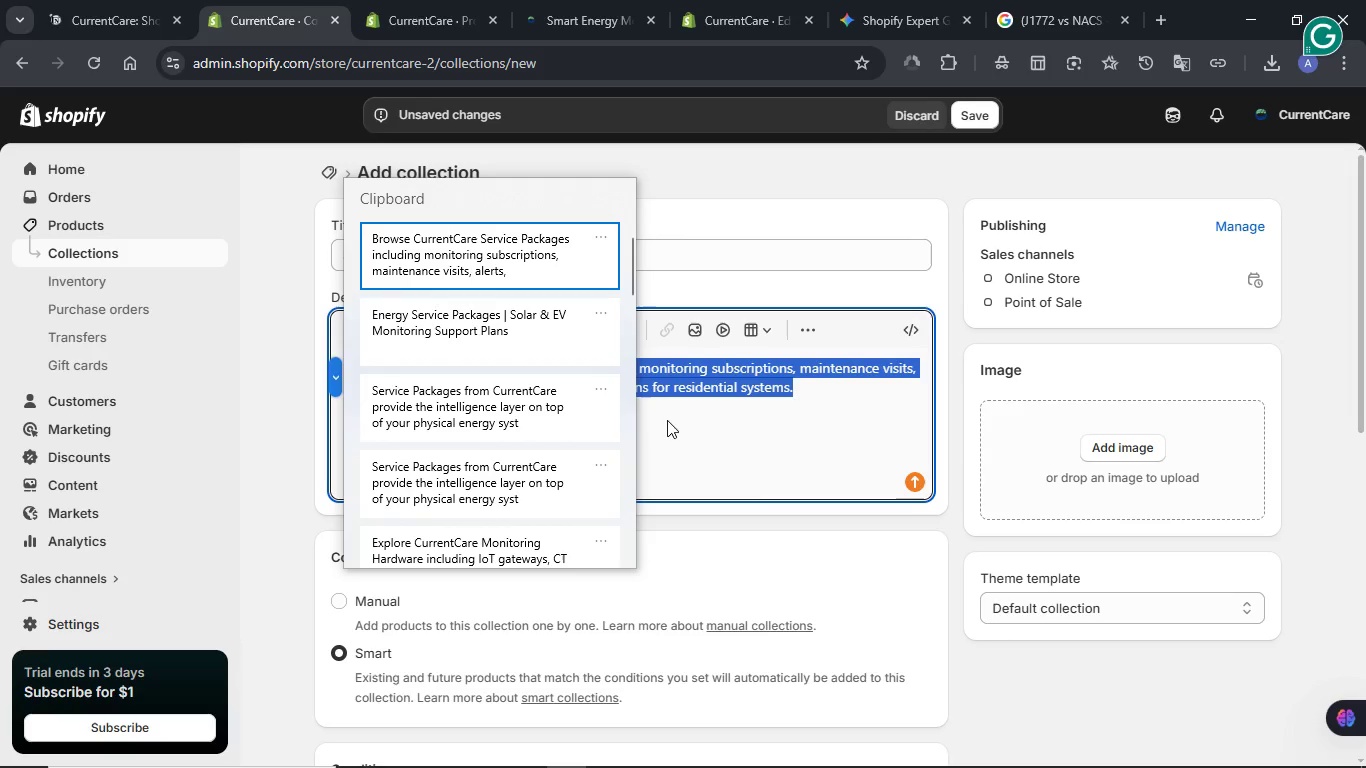 
key(Control+A)
 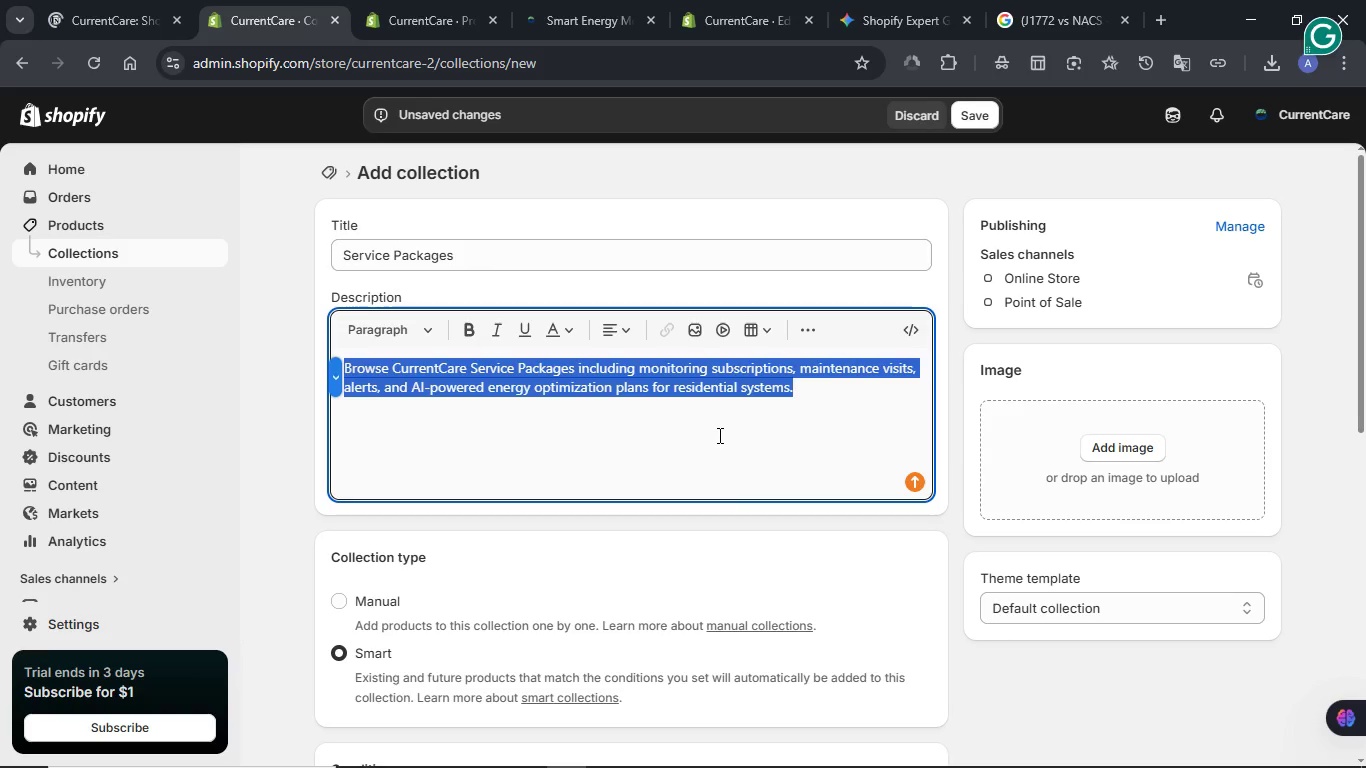 
hold_key(key=MetaLeft, duration=0.52)
 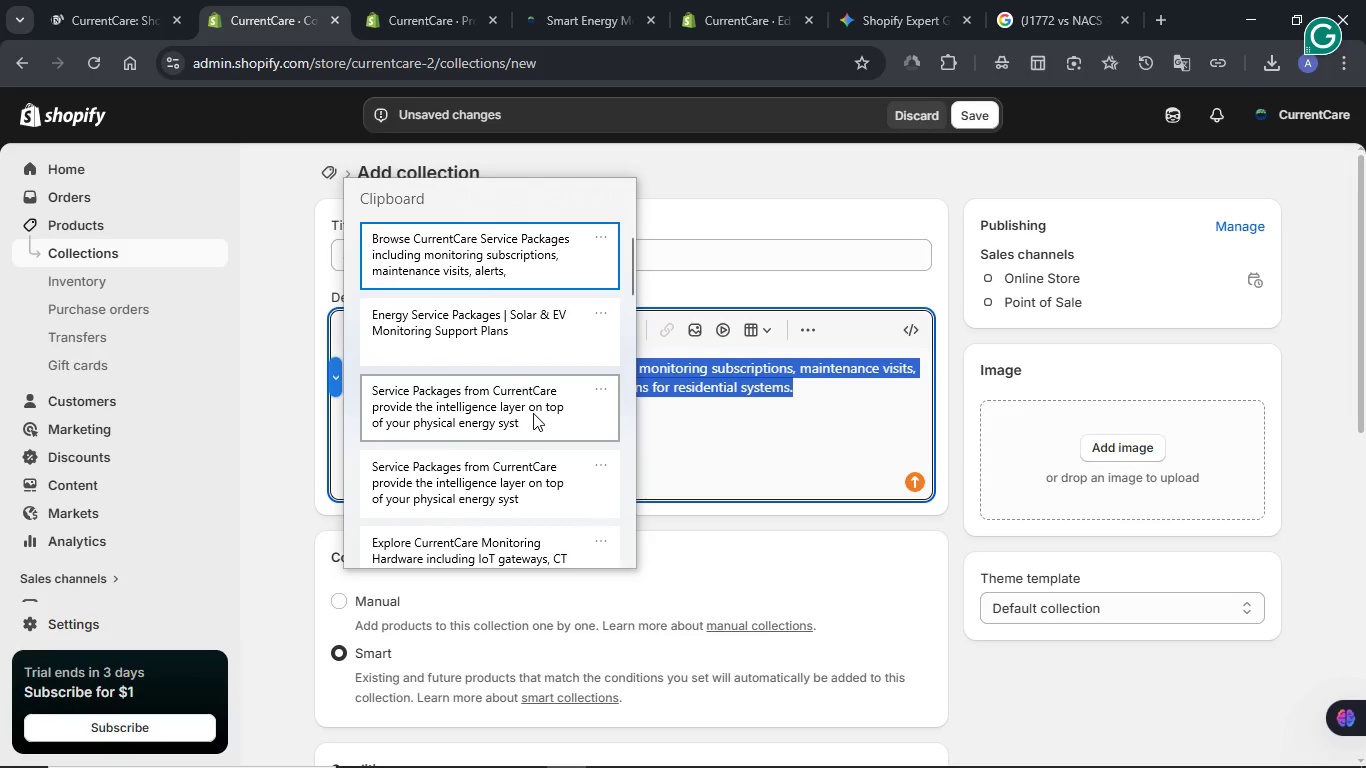 
scroll: coordinate [533, 417], scroll_direction: down, amount: 1.0
 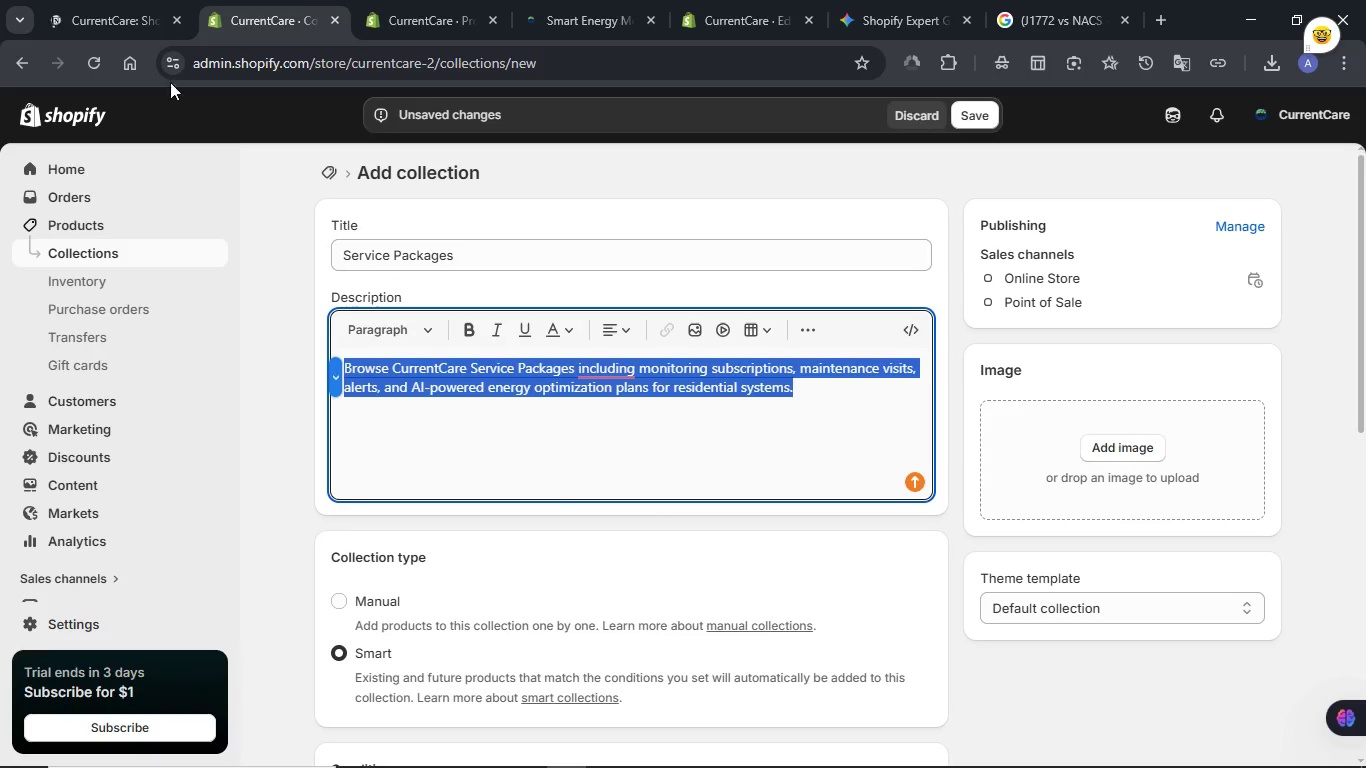 
left_click([126, 27])
 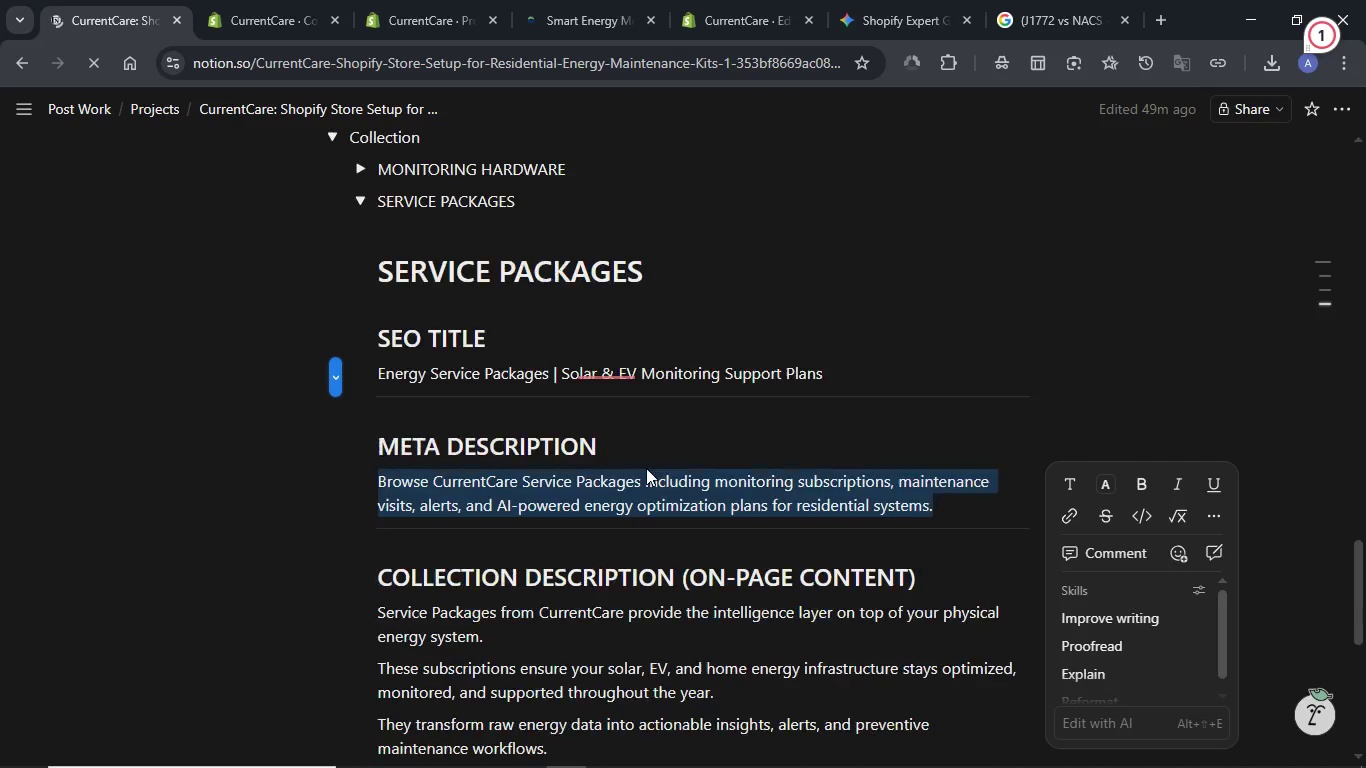 
scroll: coordinate [551, 488], scroll_direction: down, amount: 4.0
 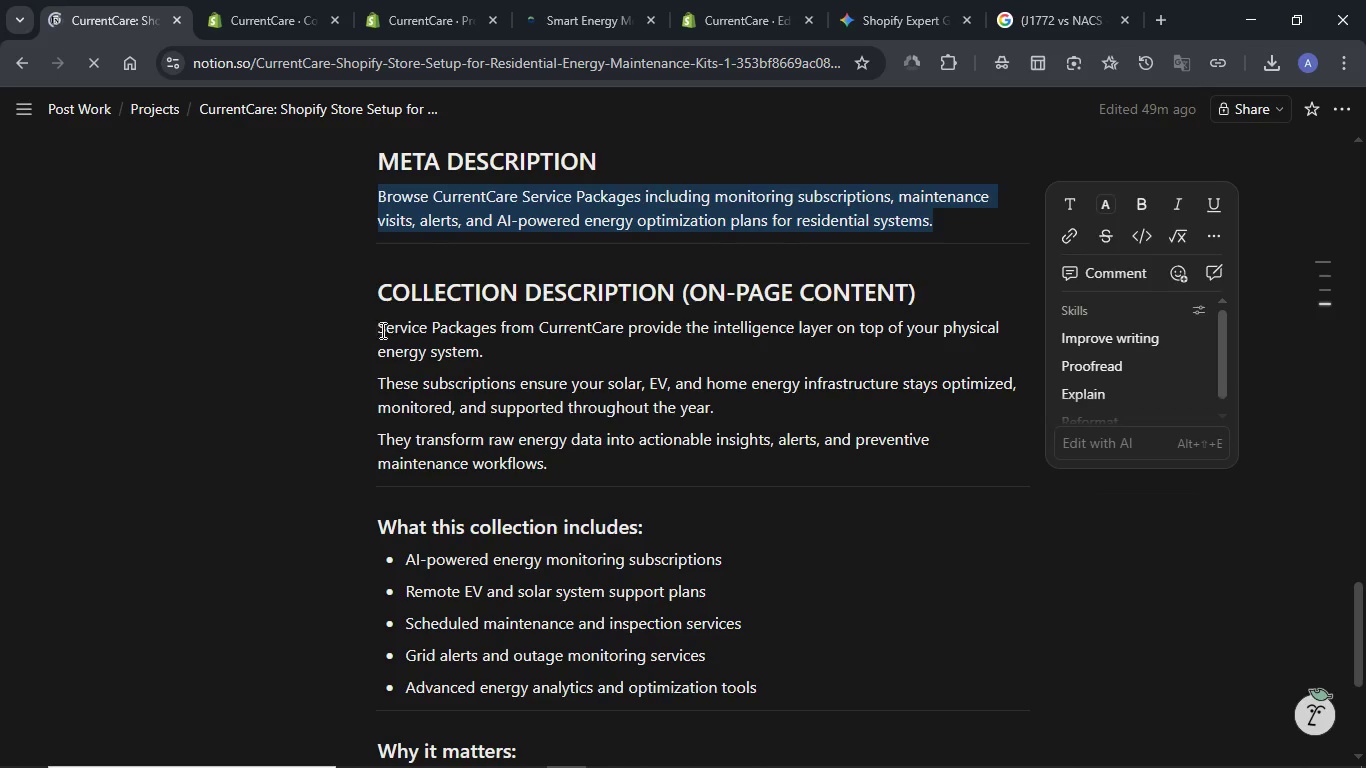 
left_click_drag(start_coordinate=[377, 328], to_coordinate=[922, 664])
 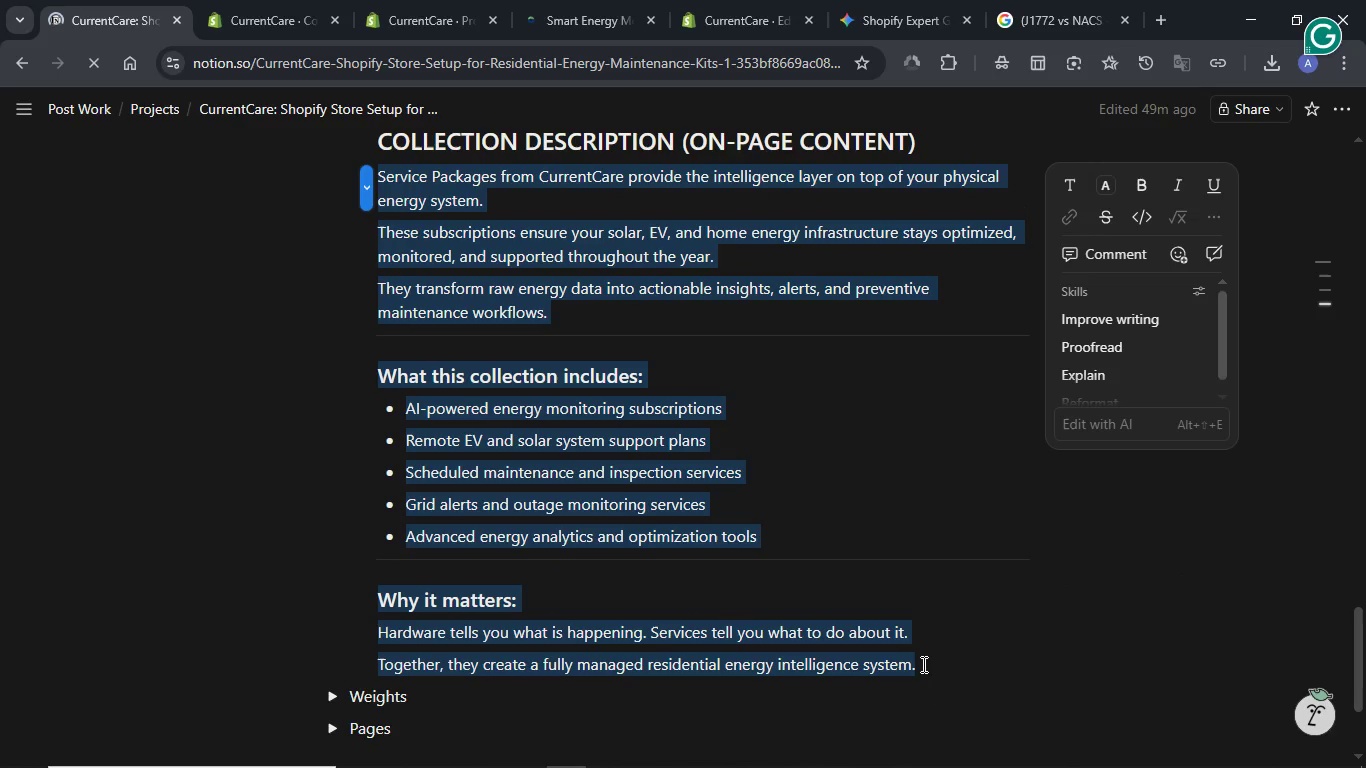 
key(Control+C)
 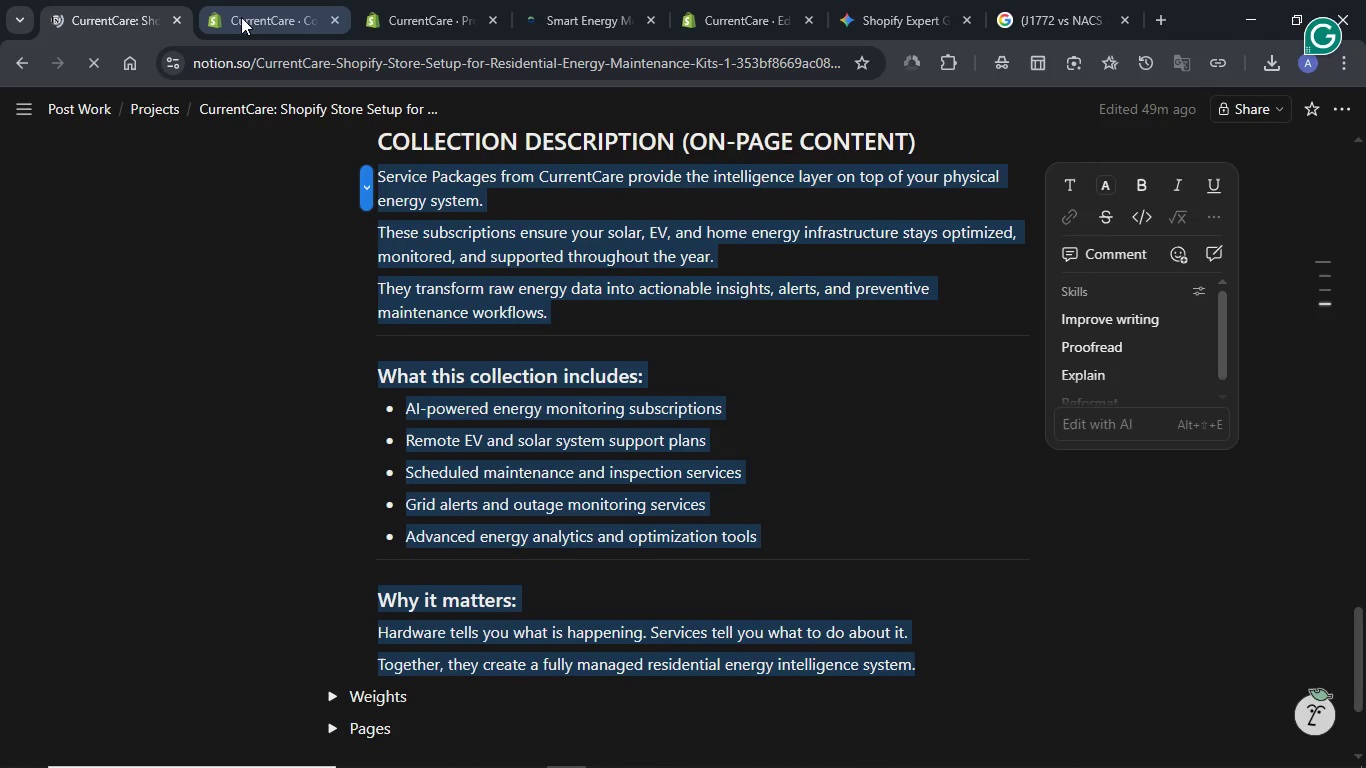 
left_click([241, 16])
 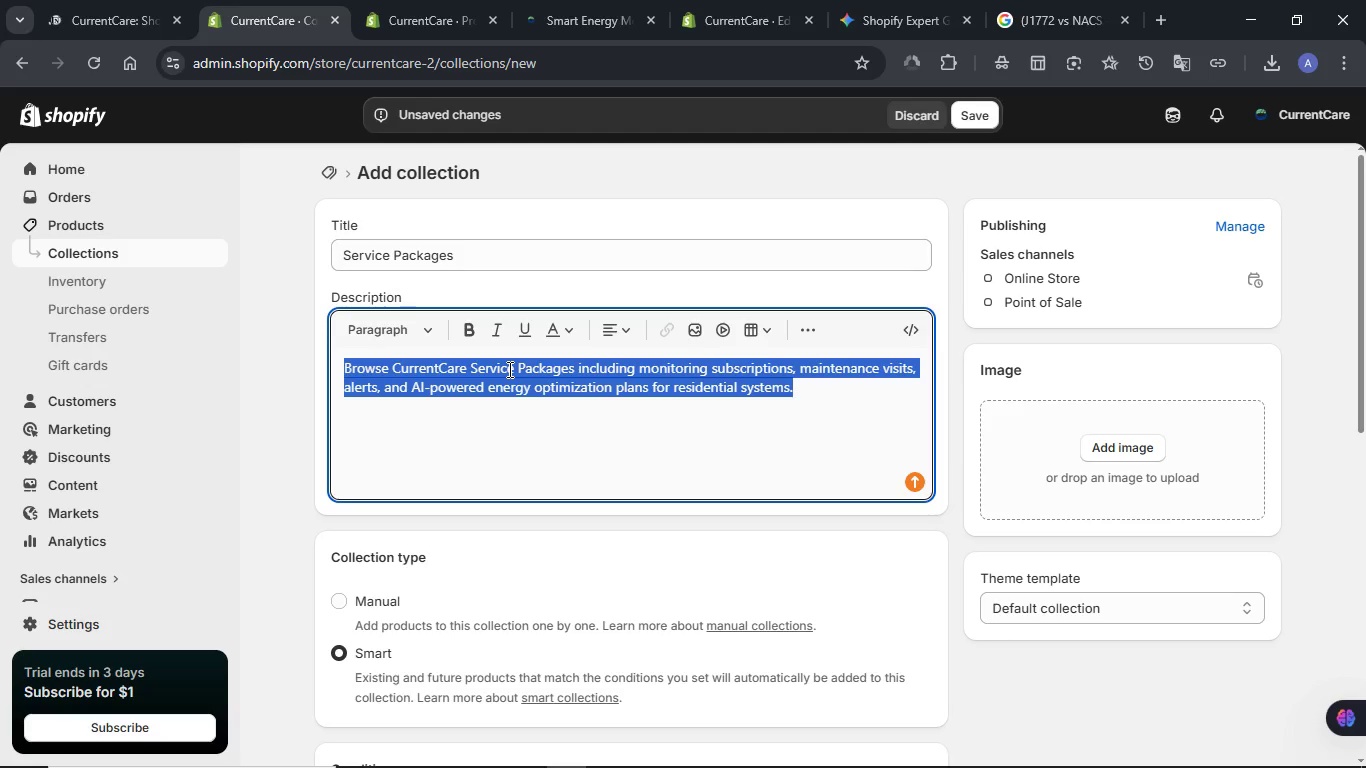 
double_click([508, 369])
 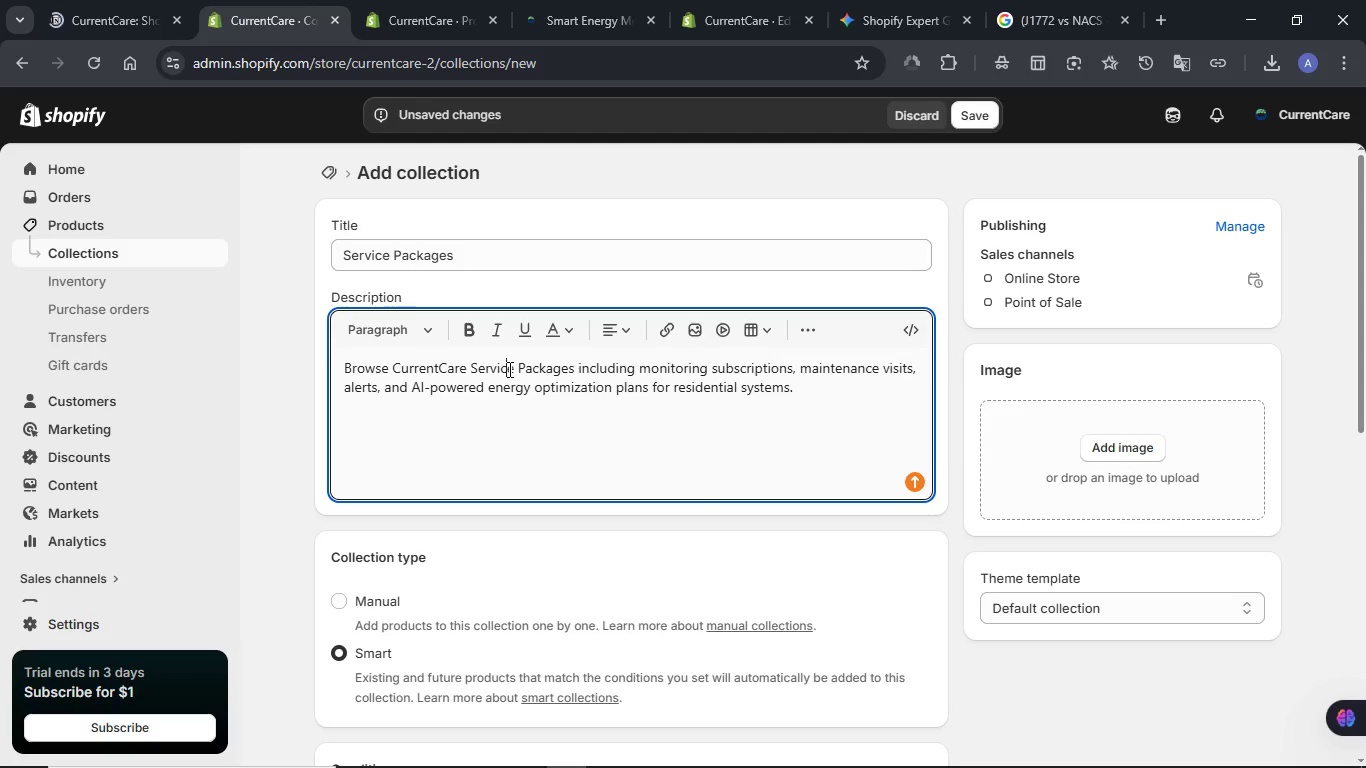 
triple_click([508, 369])
 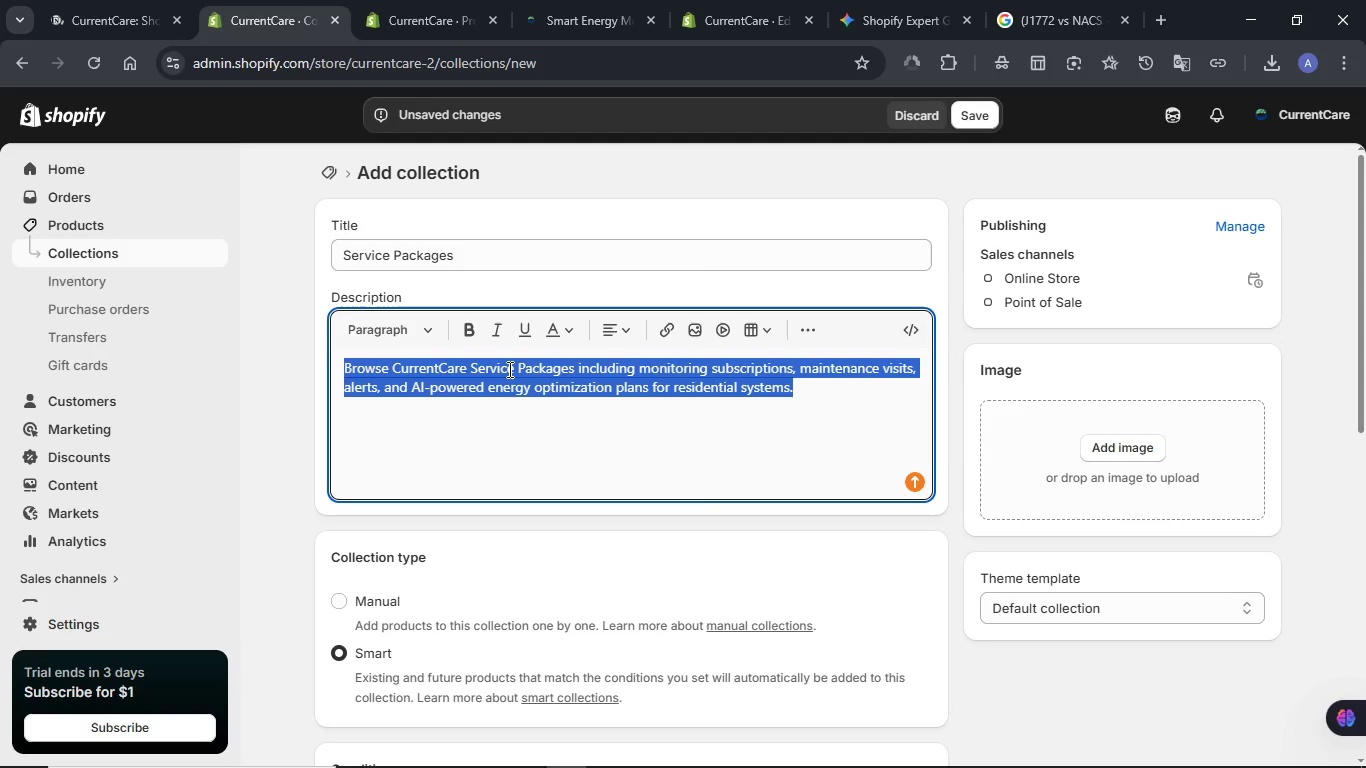 
key(Control+V)
 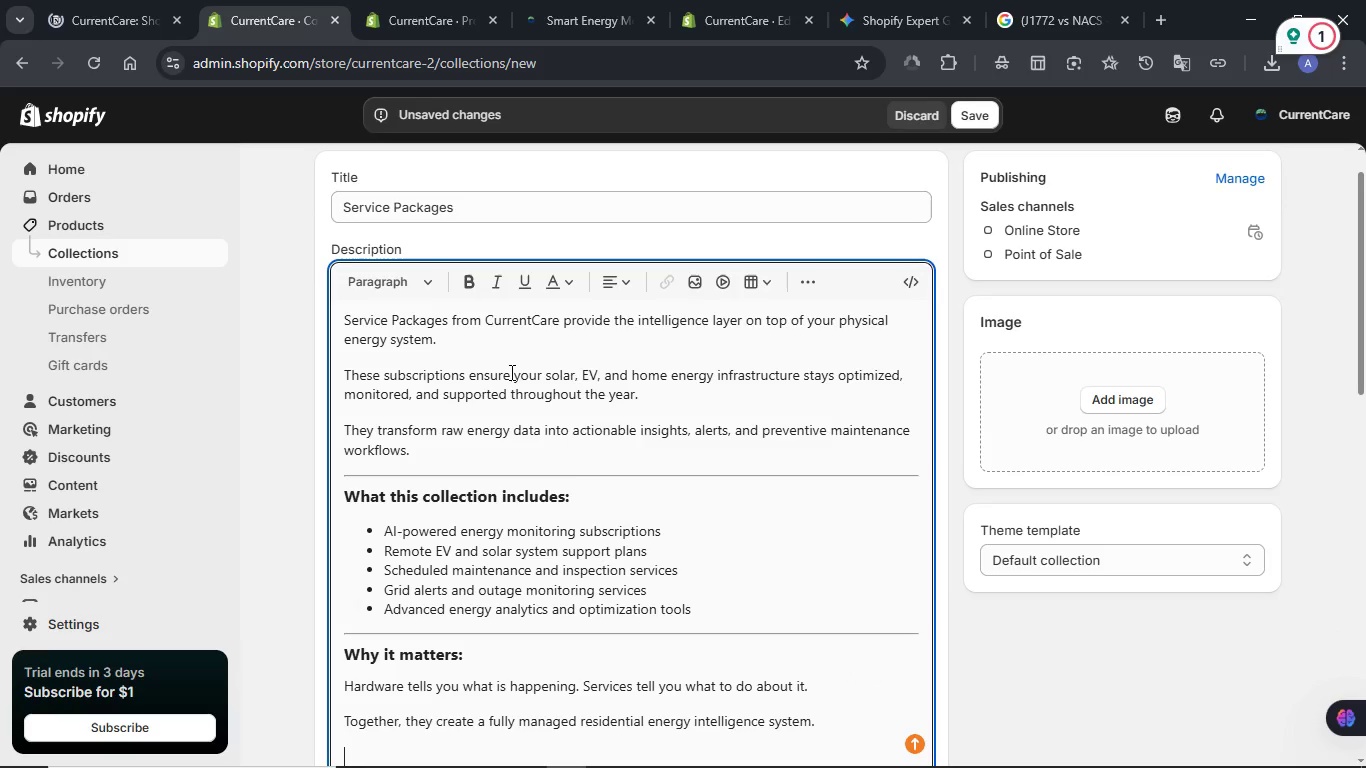 
scroll: coordinate [510, 372], scroll_direction: up, amount: 2.0
 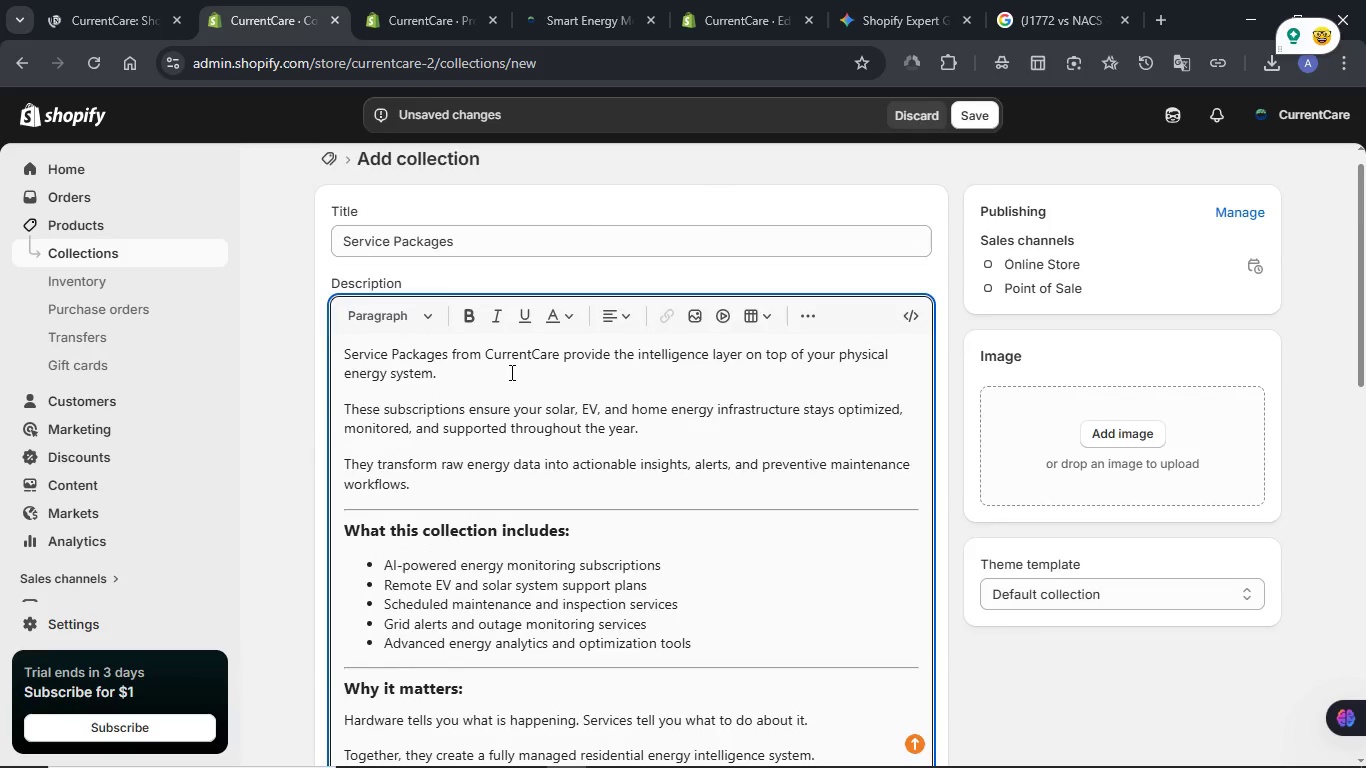 
scroll: coordinate [510, 370], scroll_direction: down, amount: 6.0
 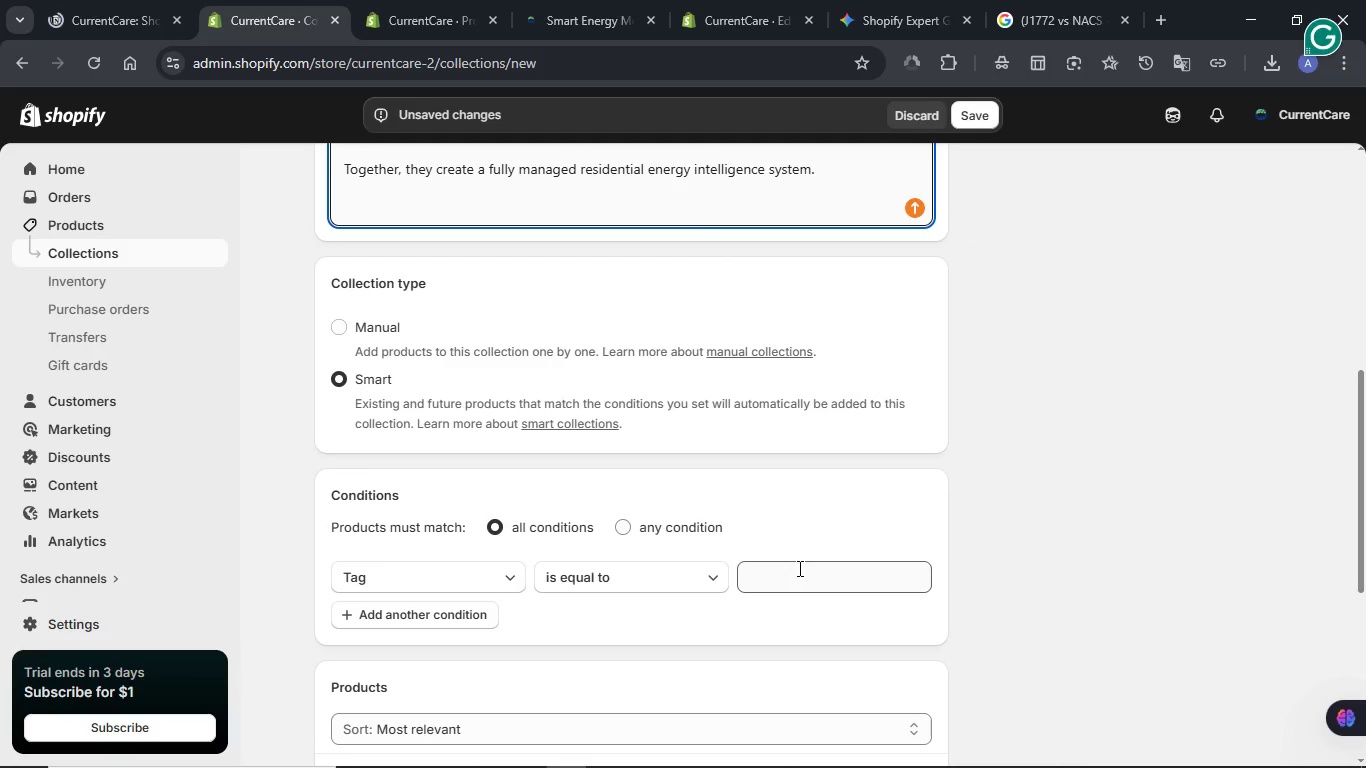 
left_click([798, 568])
 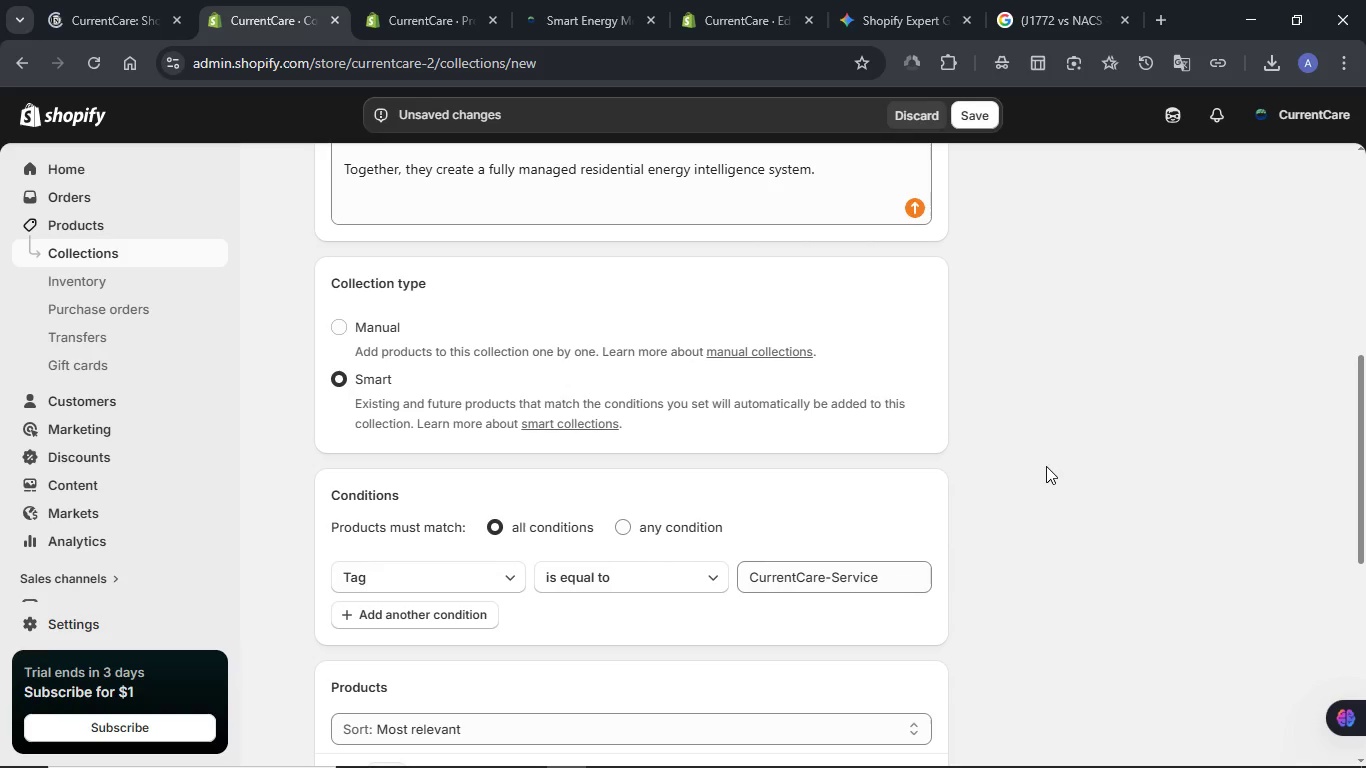 
wait(6.22)
 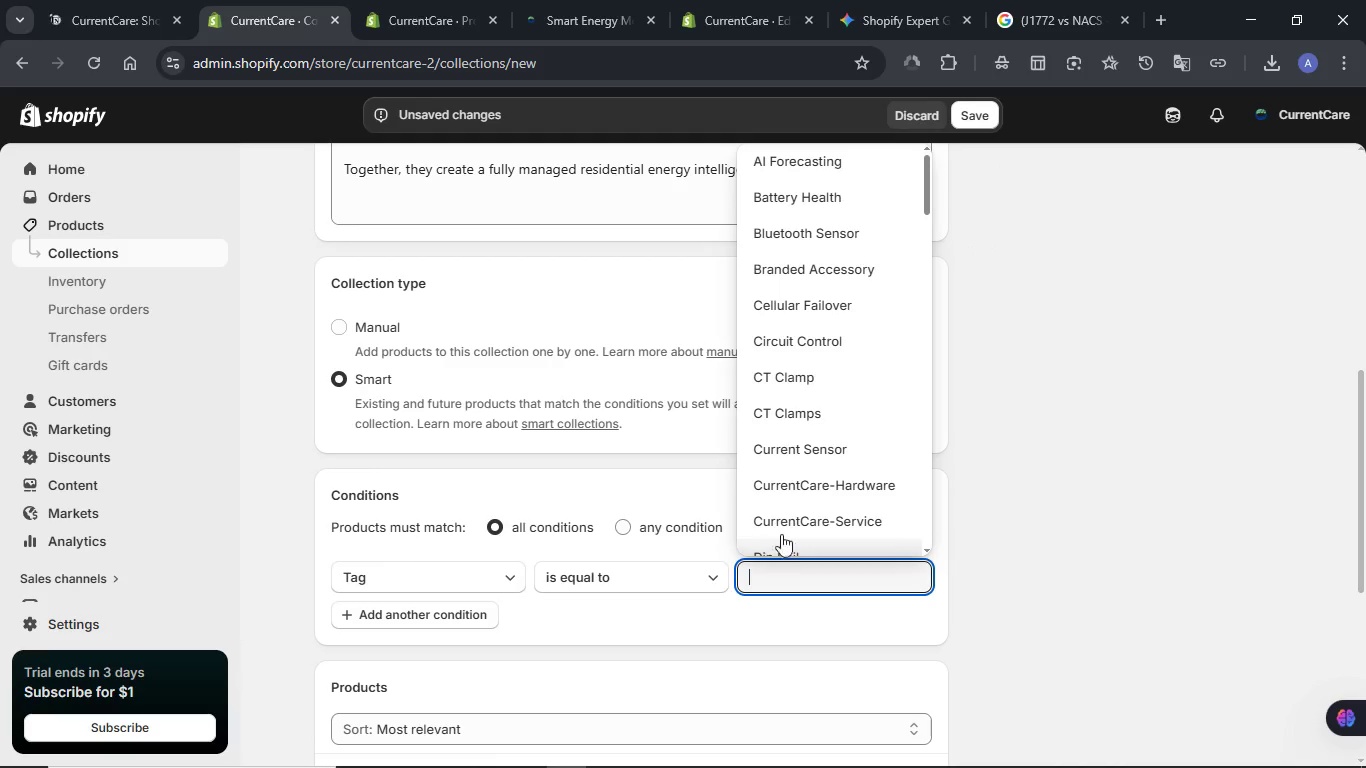 
left_click([630, 524])
 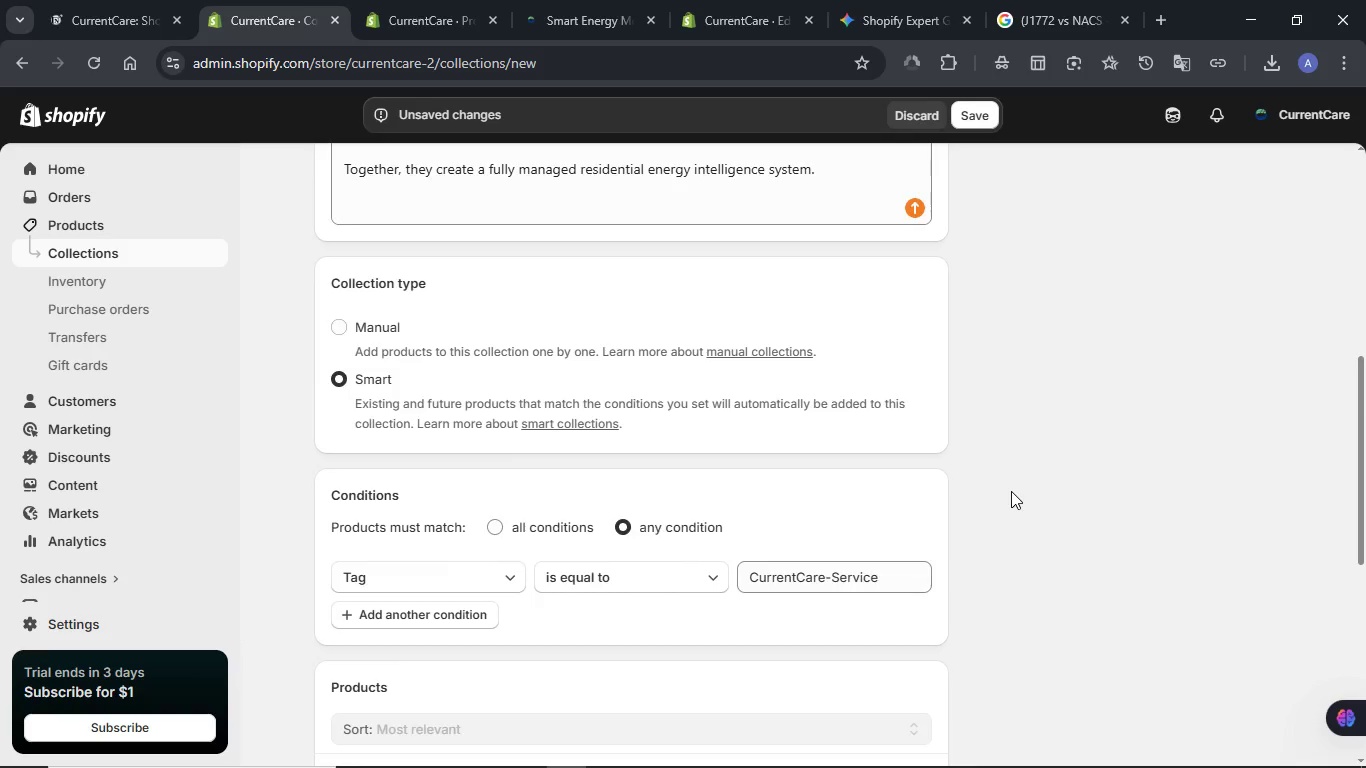 
scroll: coordinate [1011, 495], scroll_direction: down, amount: 4.0
 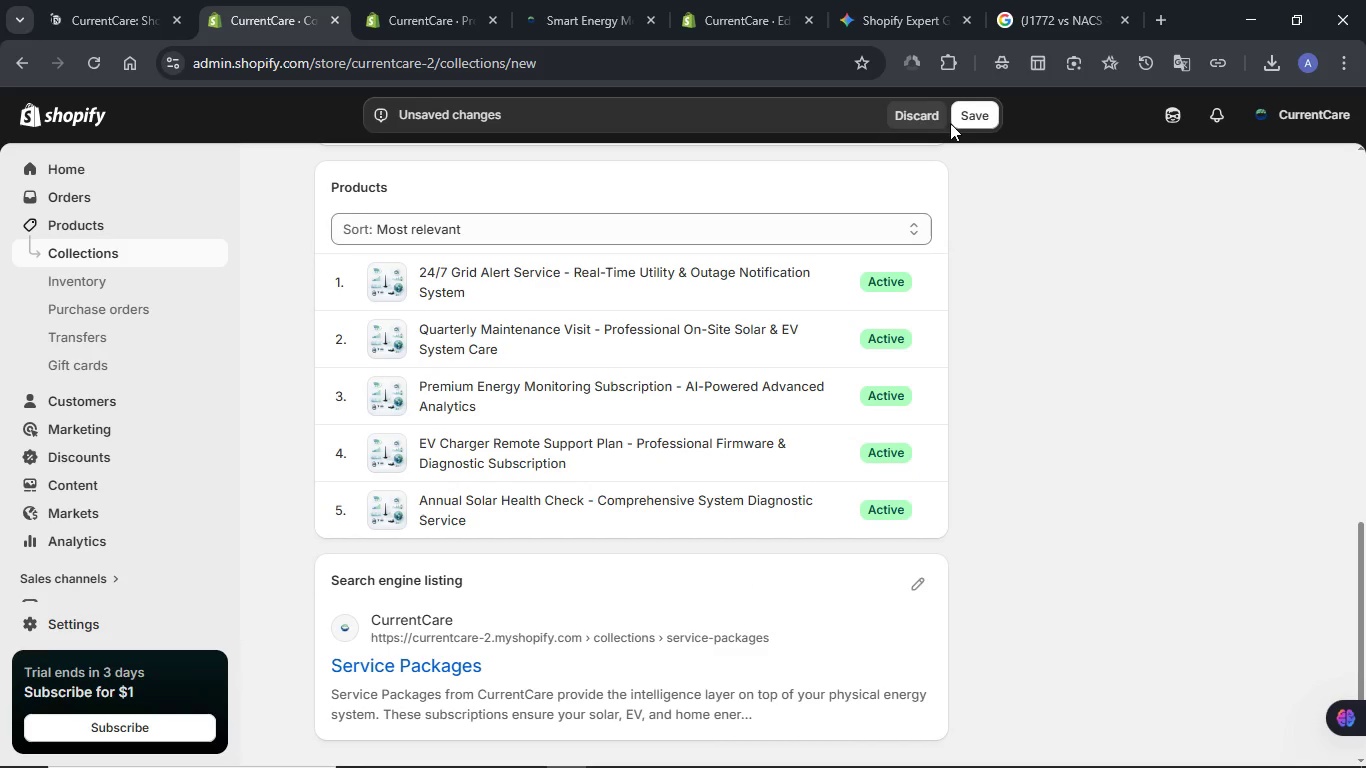 
left_click([974, 119])
 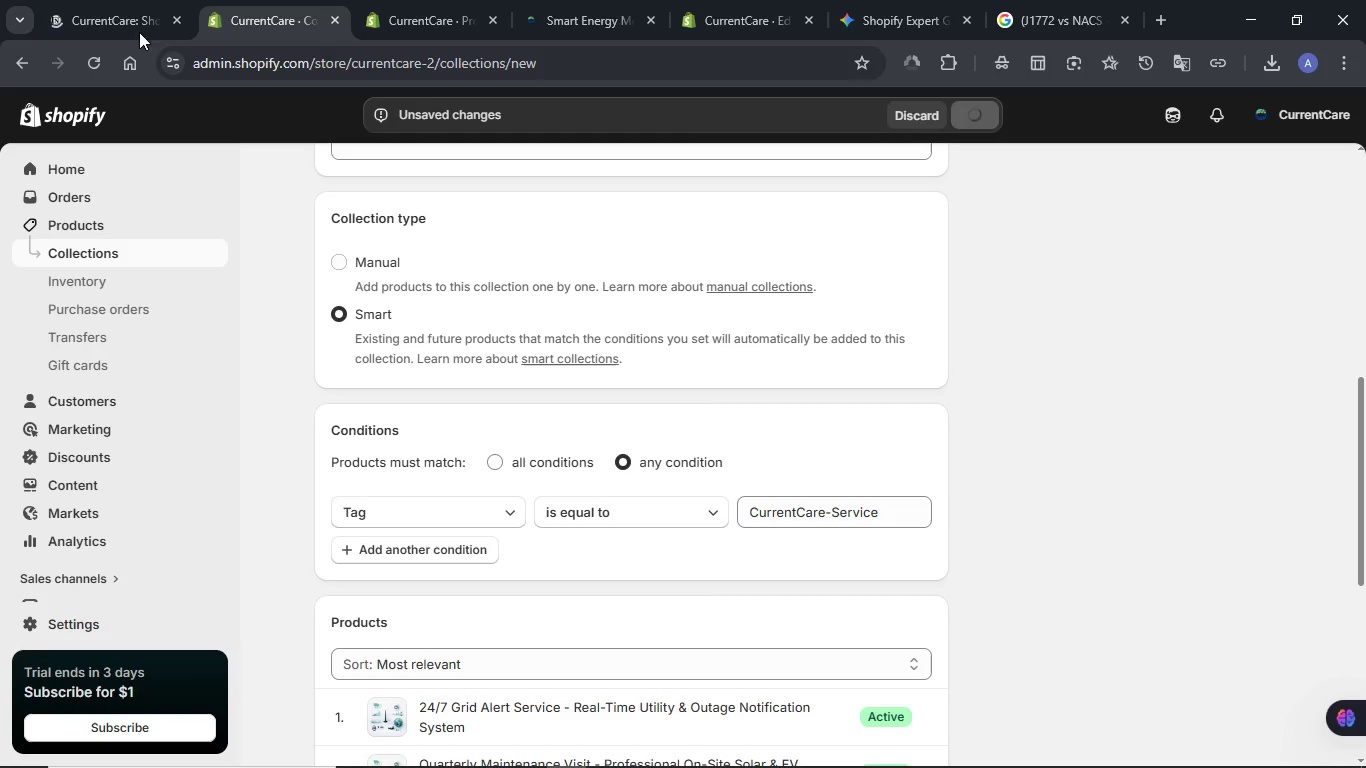 
left_click([100, 6])
 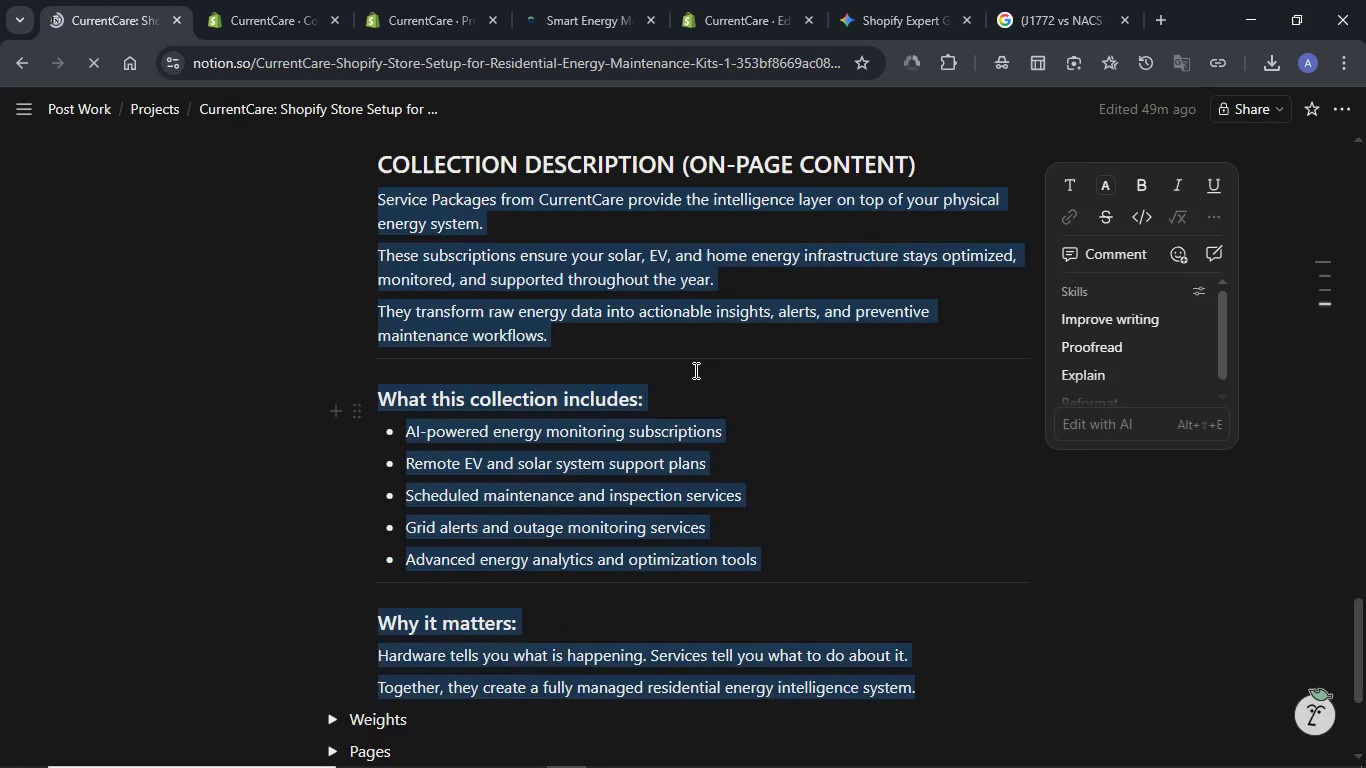 
scroll: coordinate [693, 369], scroll_direction: up, amount: 5.0
 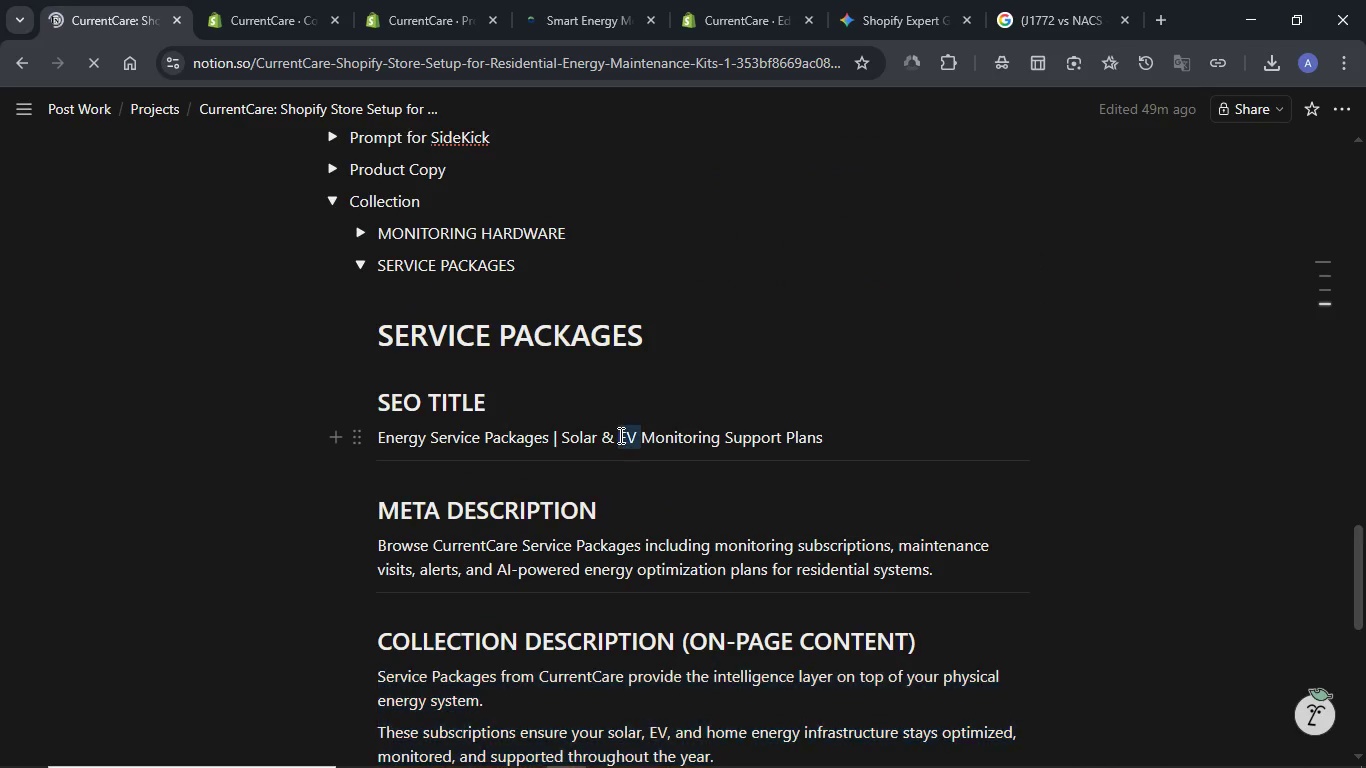 
double_click([619, 435])
 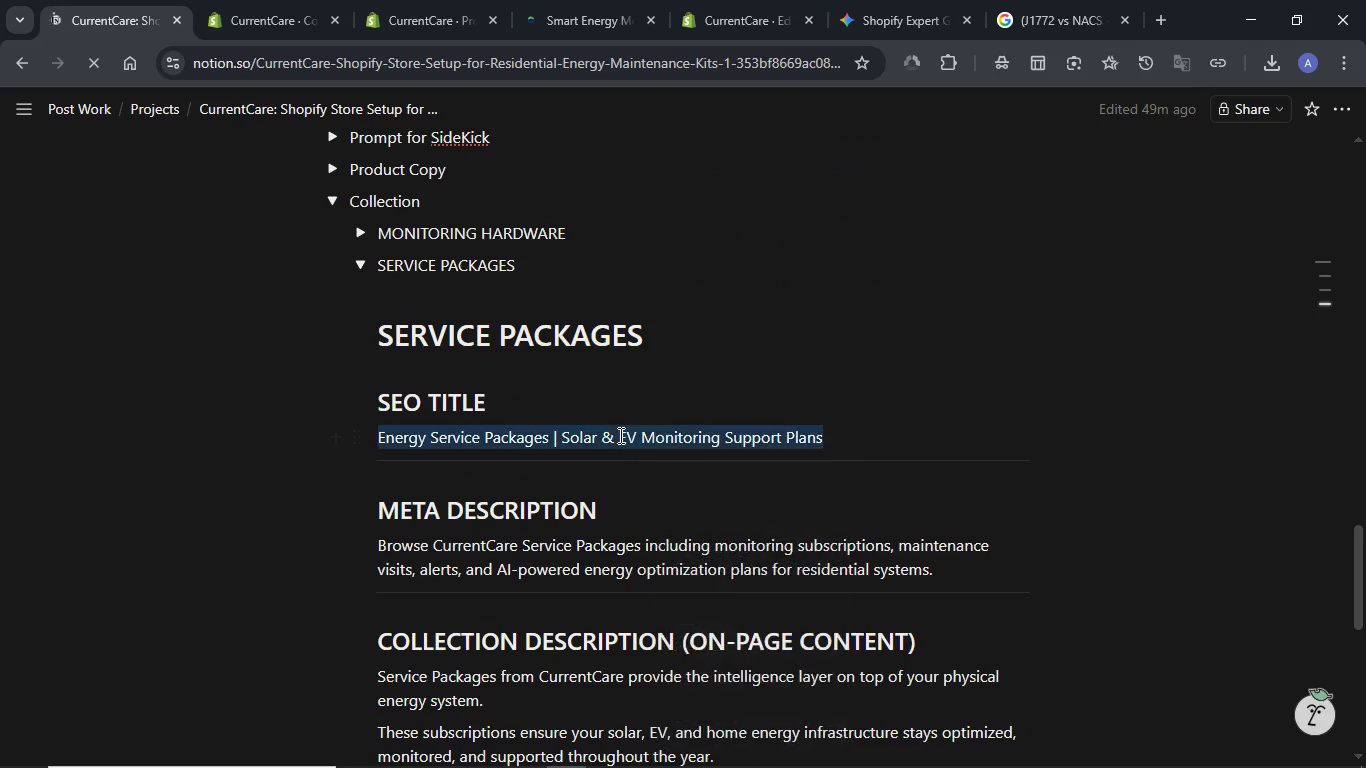 
triple_click([619, 435])
 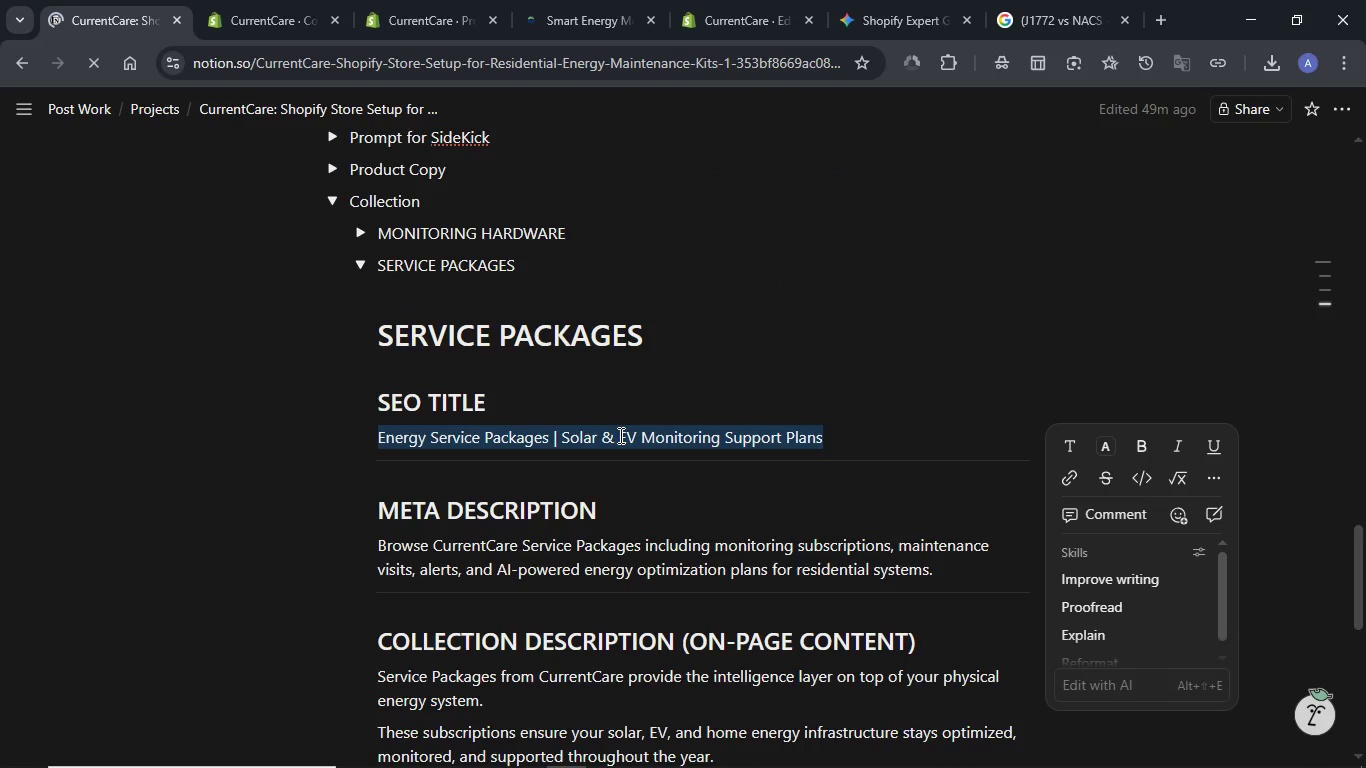 
key(Control+C)
 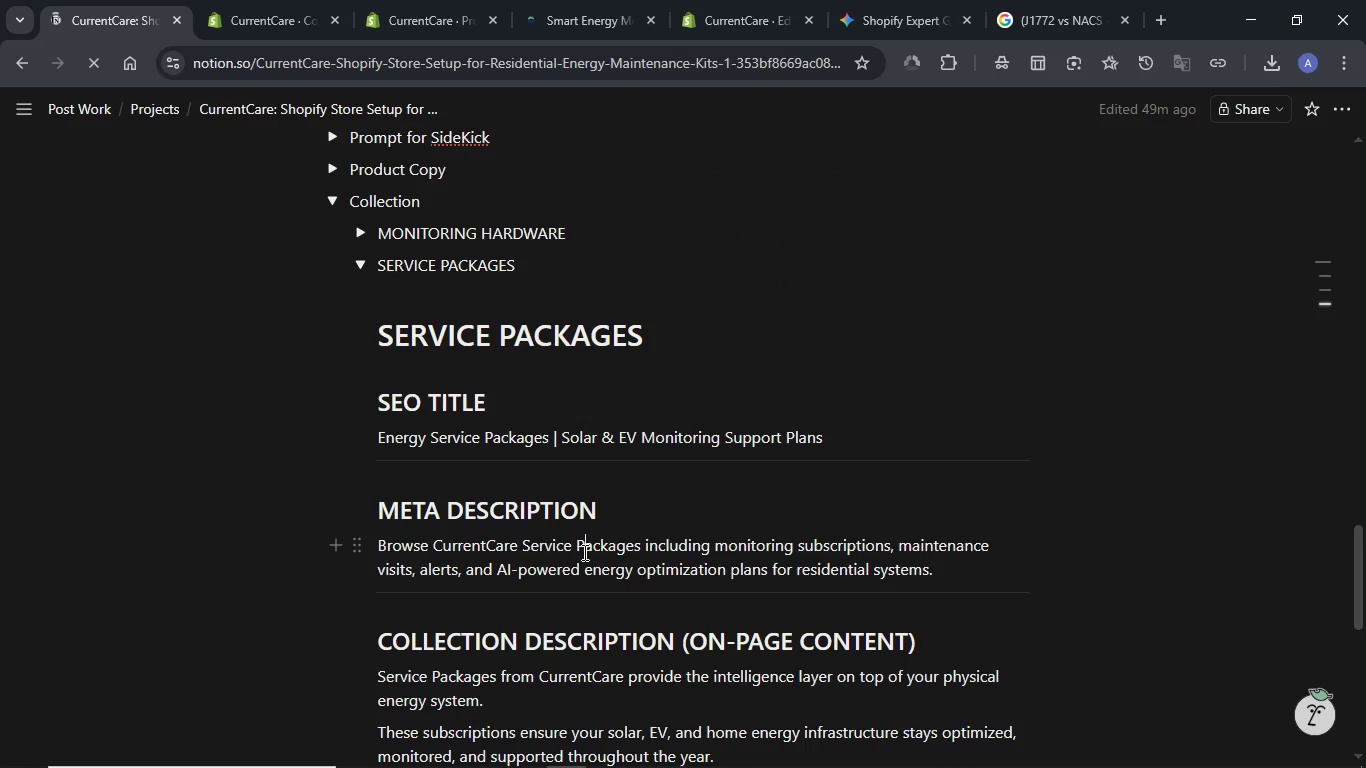 
double_click([583, 552])
 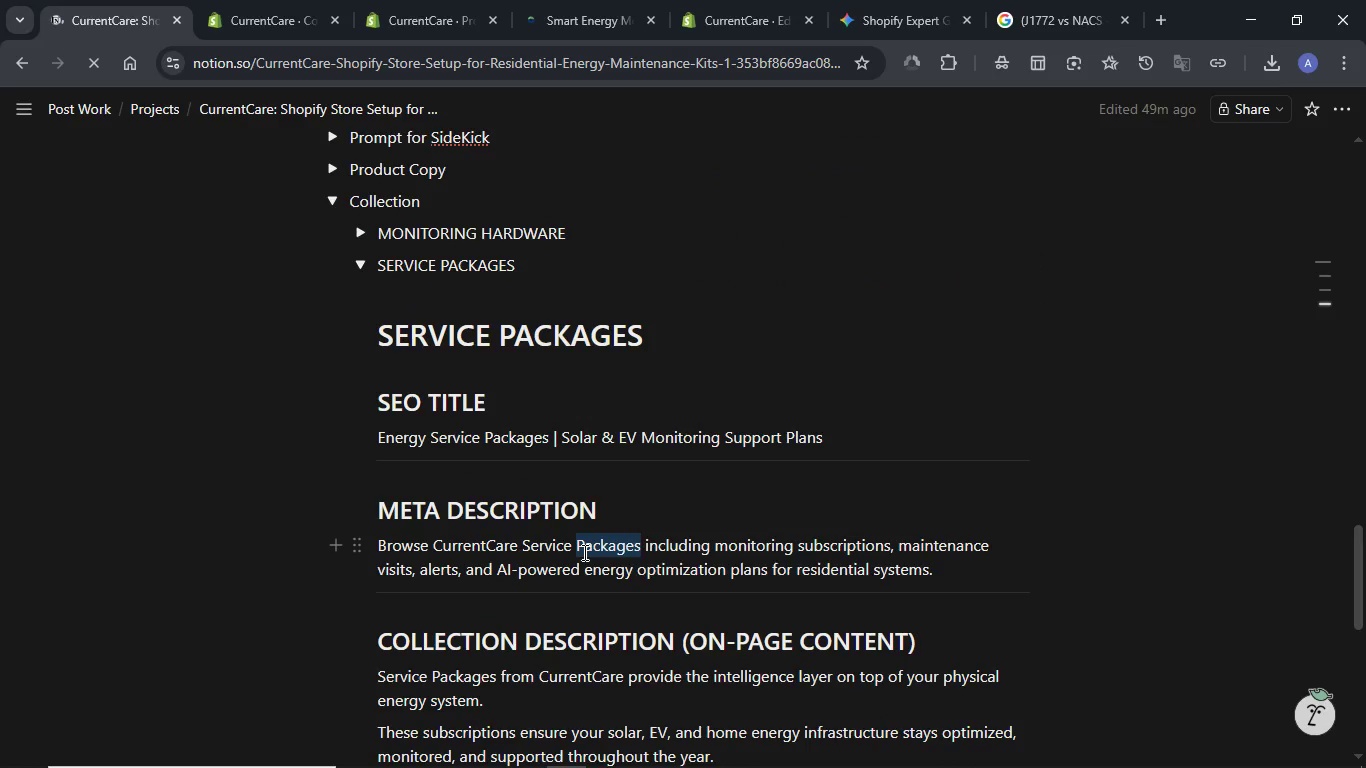 
triple_click([583, 552])
 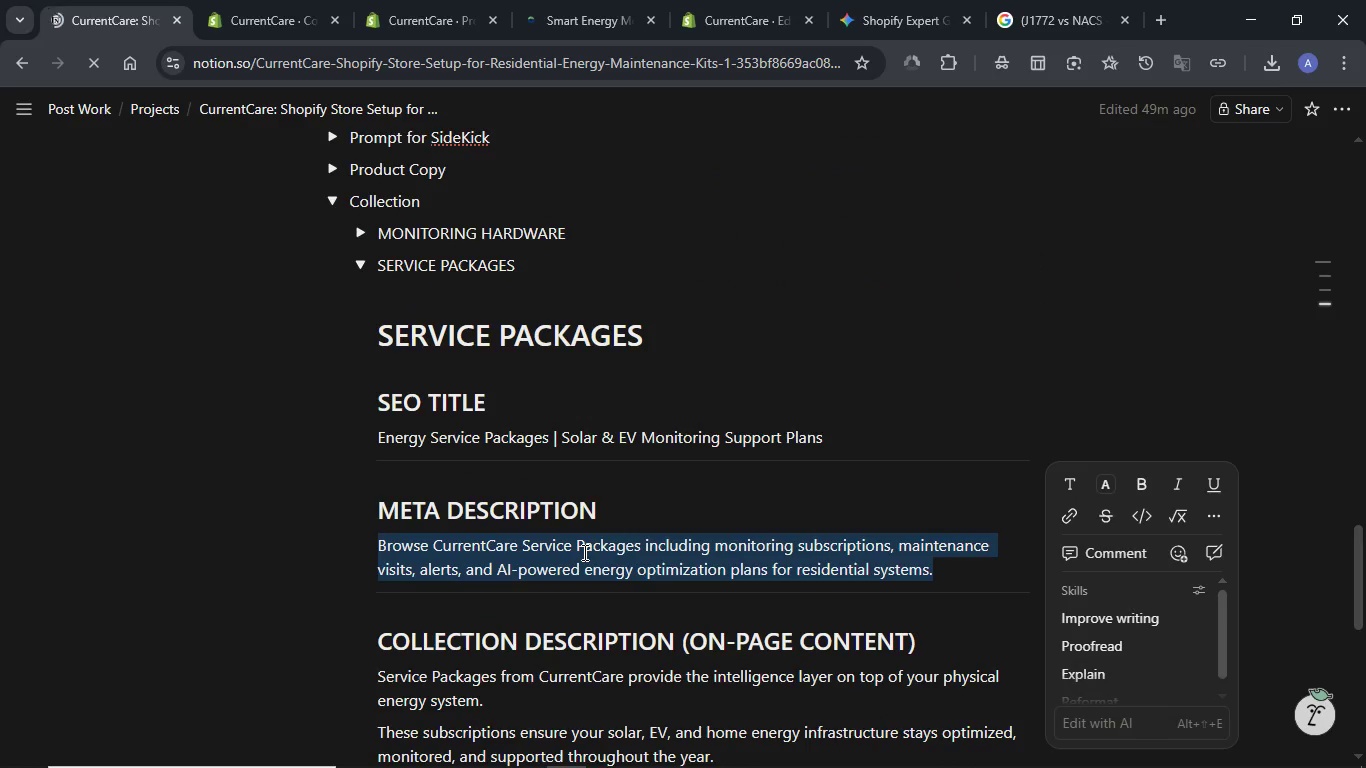 
key(Control+C)
 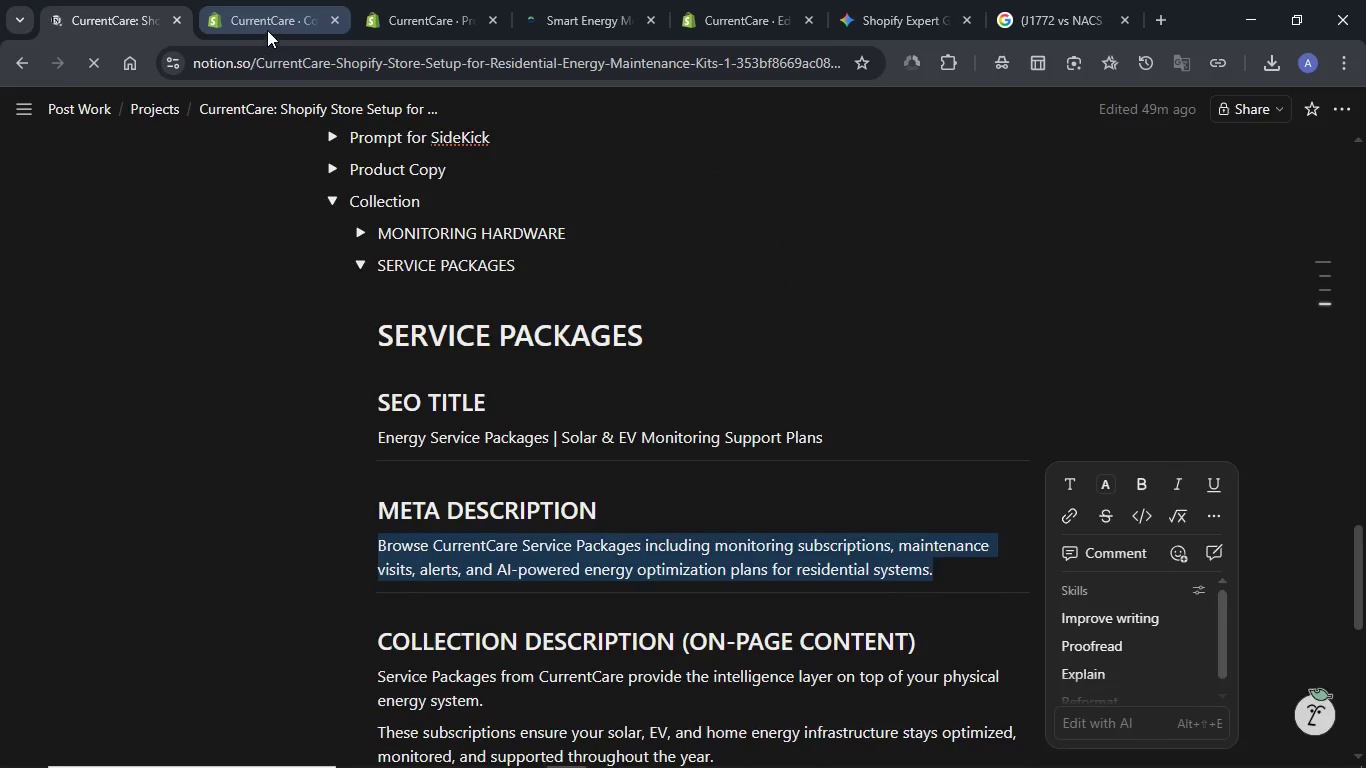 
left_click([267, 30])
 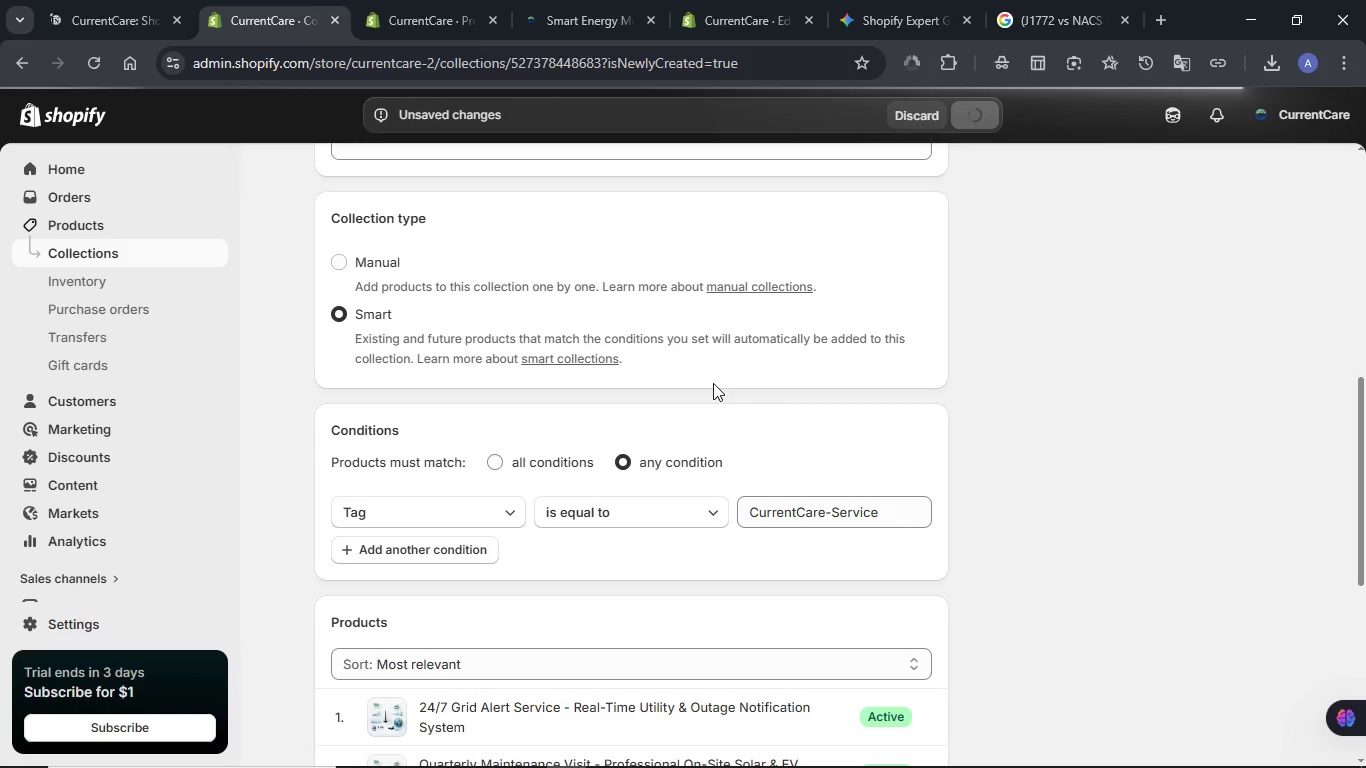 
wait(12.55)
 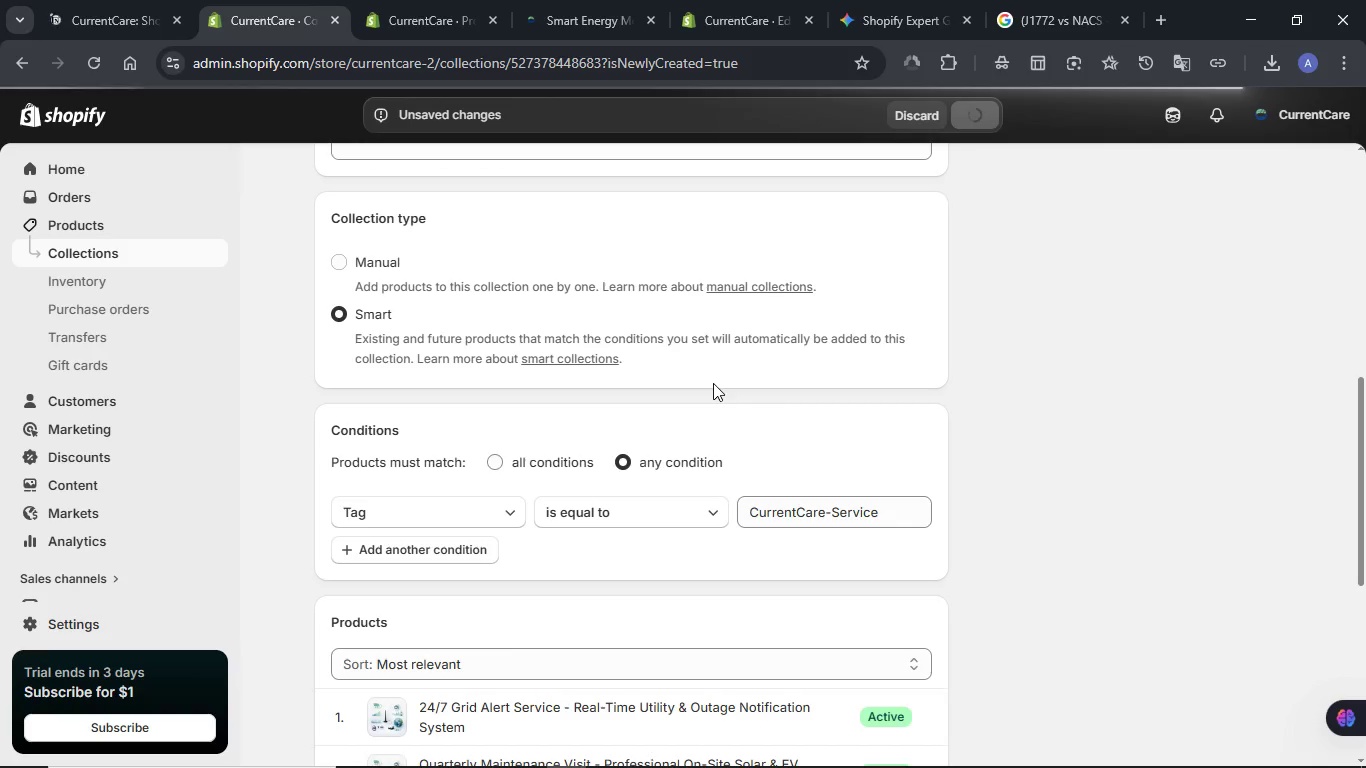 
scroll: coordinate [713, 383], scroll_direction: down, amount: 7.0
 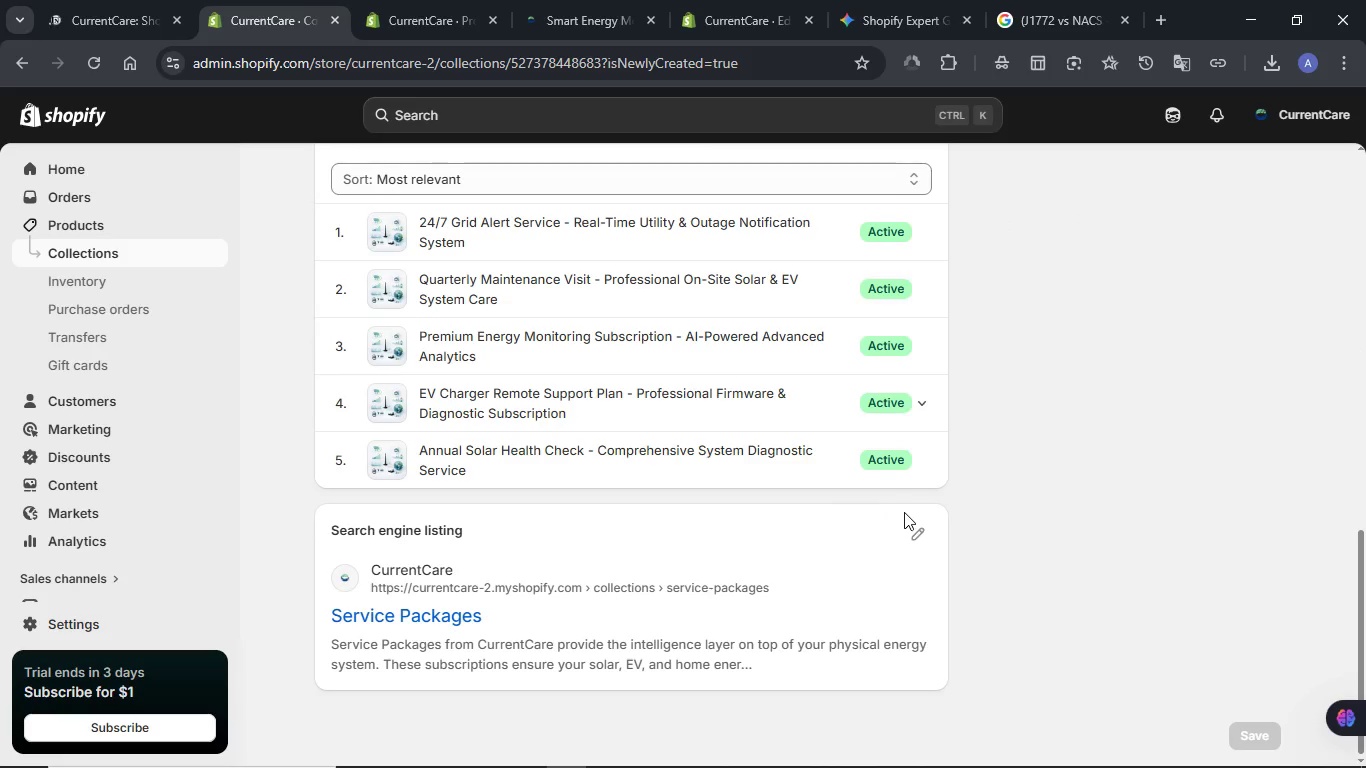 
left_click([915, 533])
 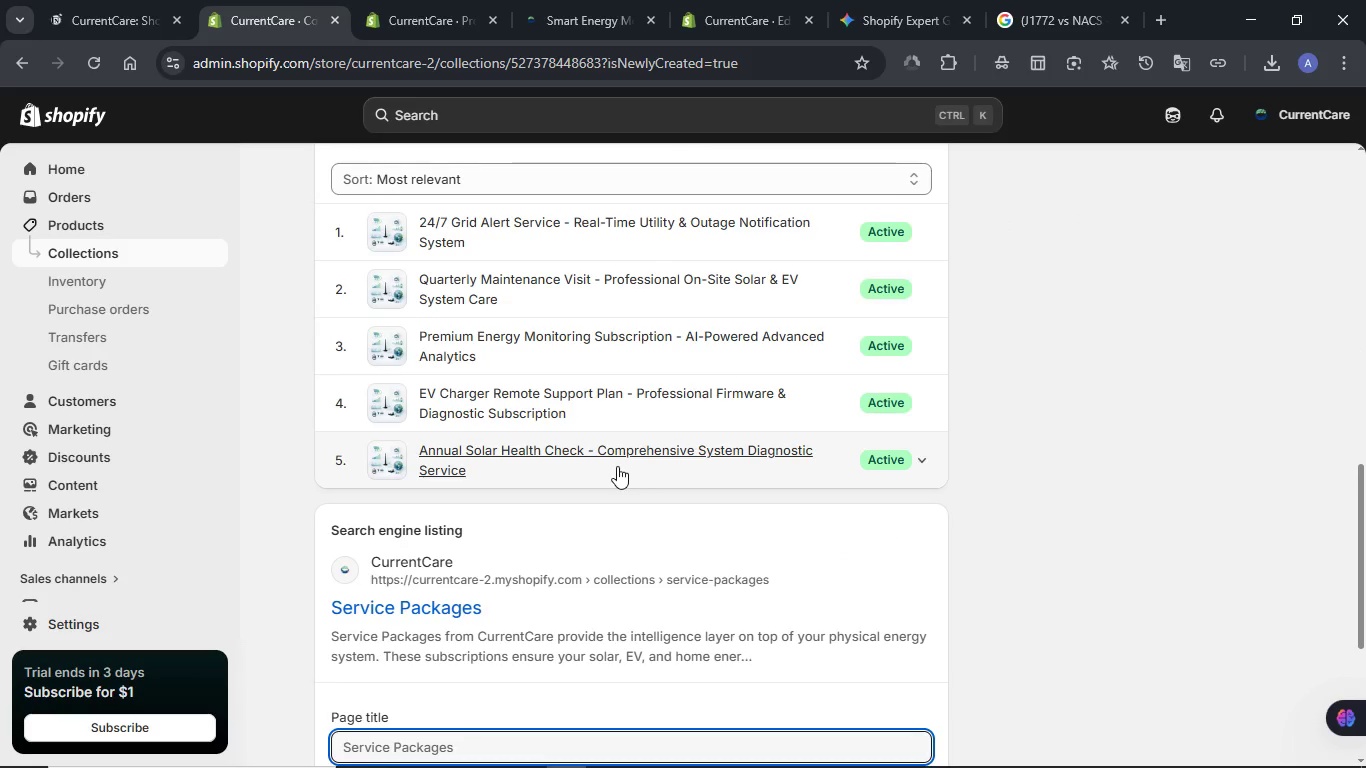 
scroll: coordinate [617, 466], scroll_direction: down, amount: 4.0
 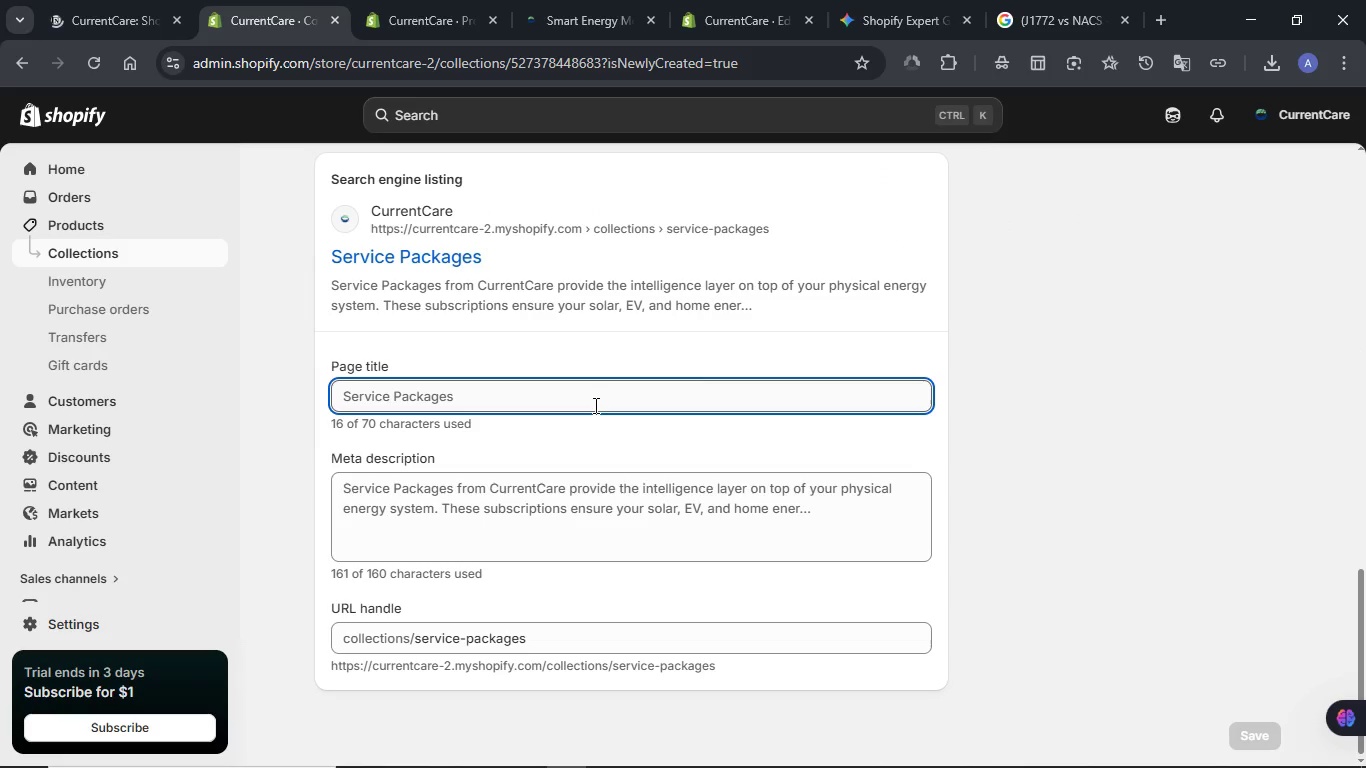 
left_click([594, 405])
 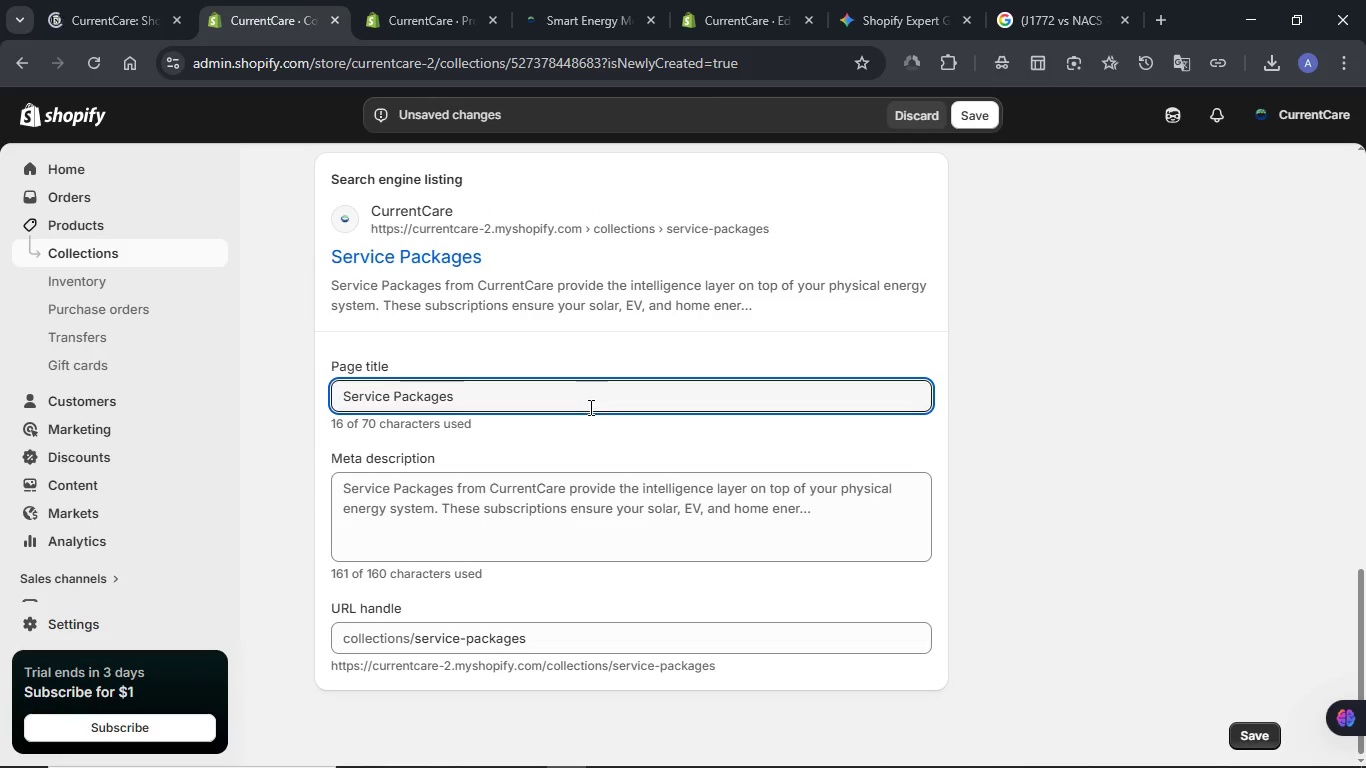 
key(Control+A)
 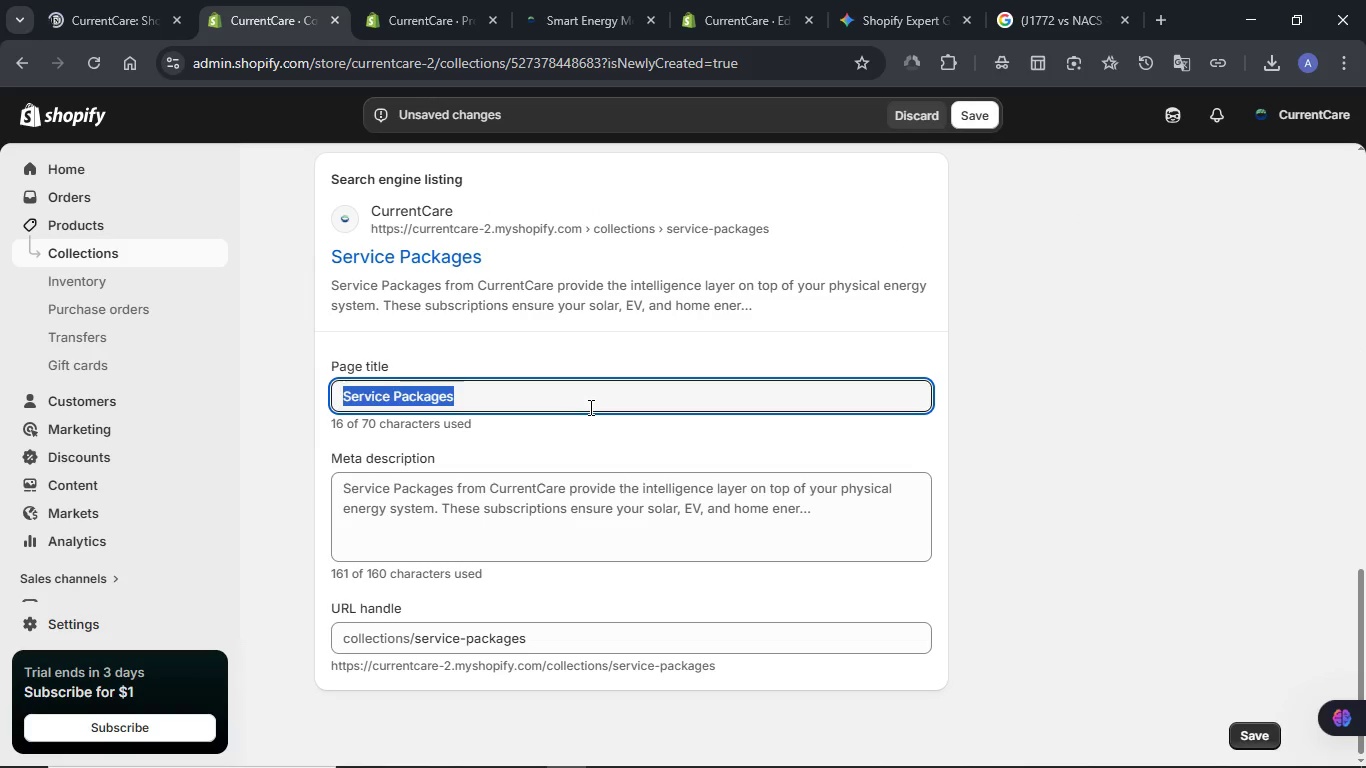 
key(Meta+V)
 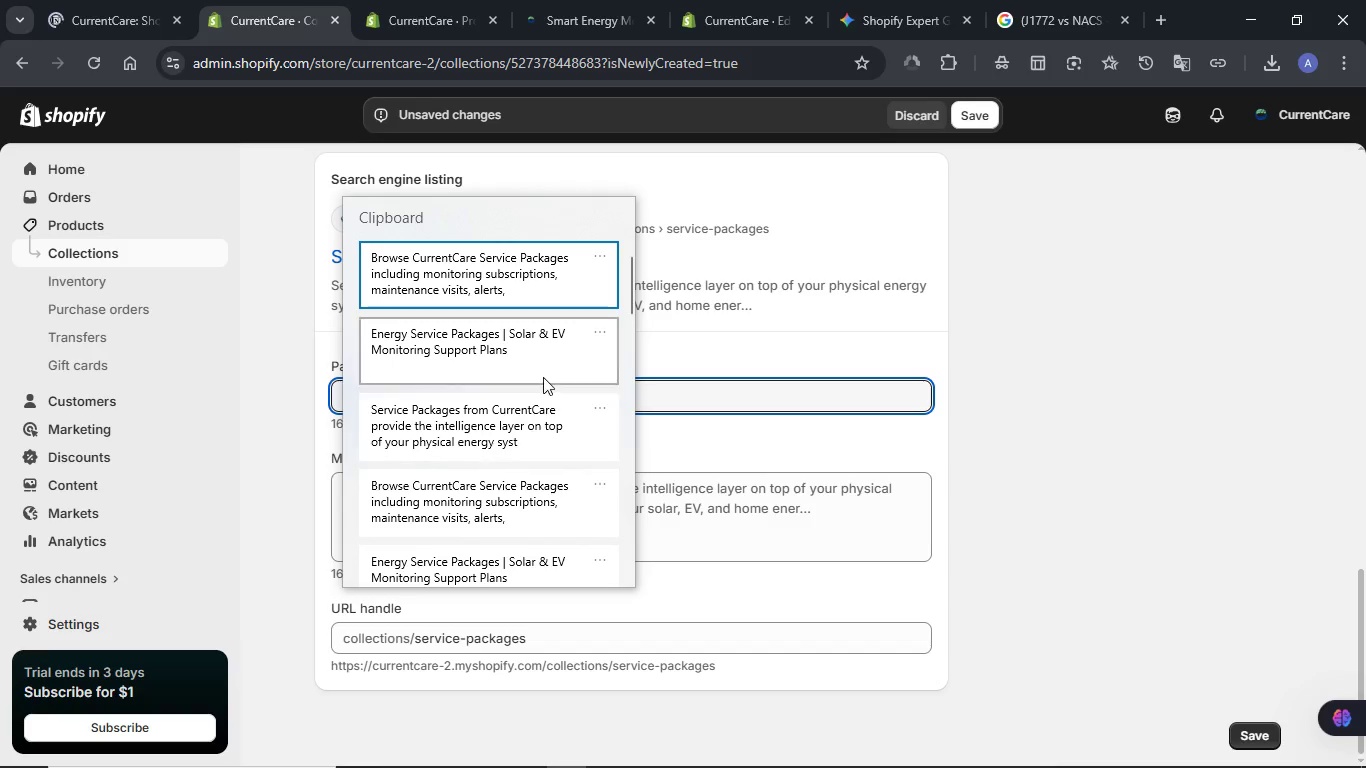 
left_click([543, 377])
 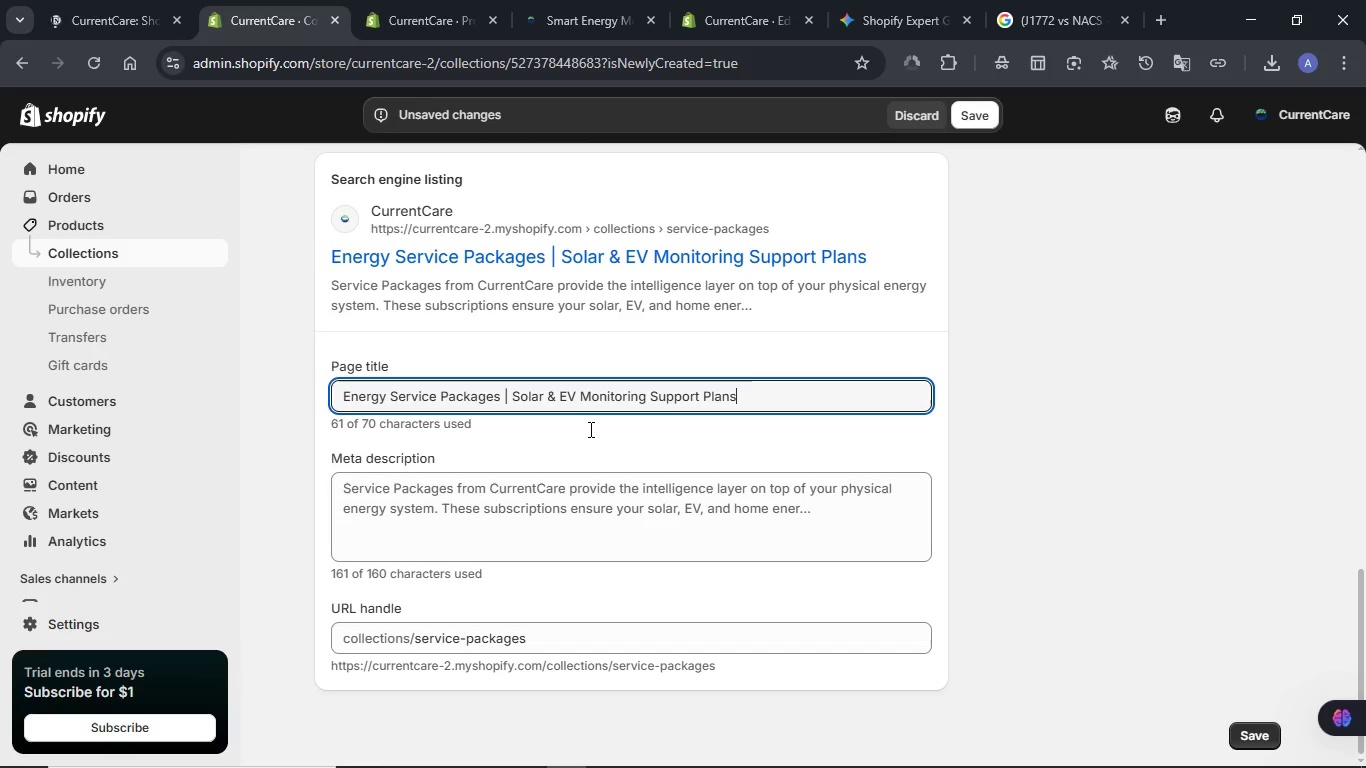 
key(Control+ControlLeft)
 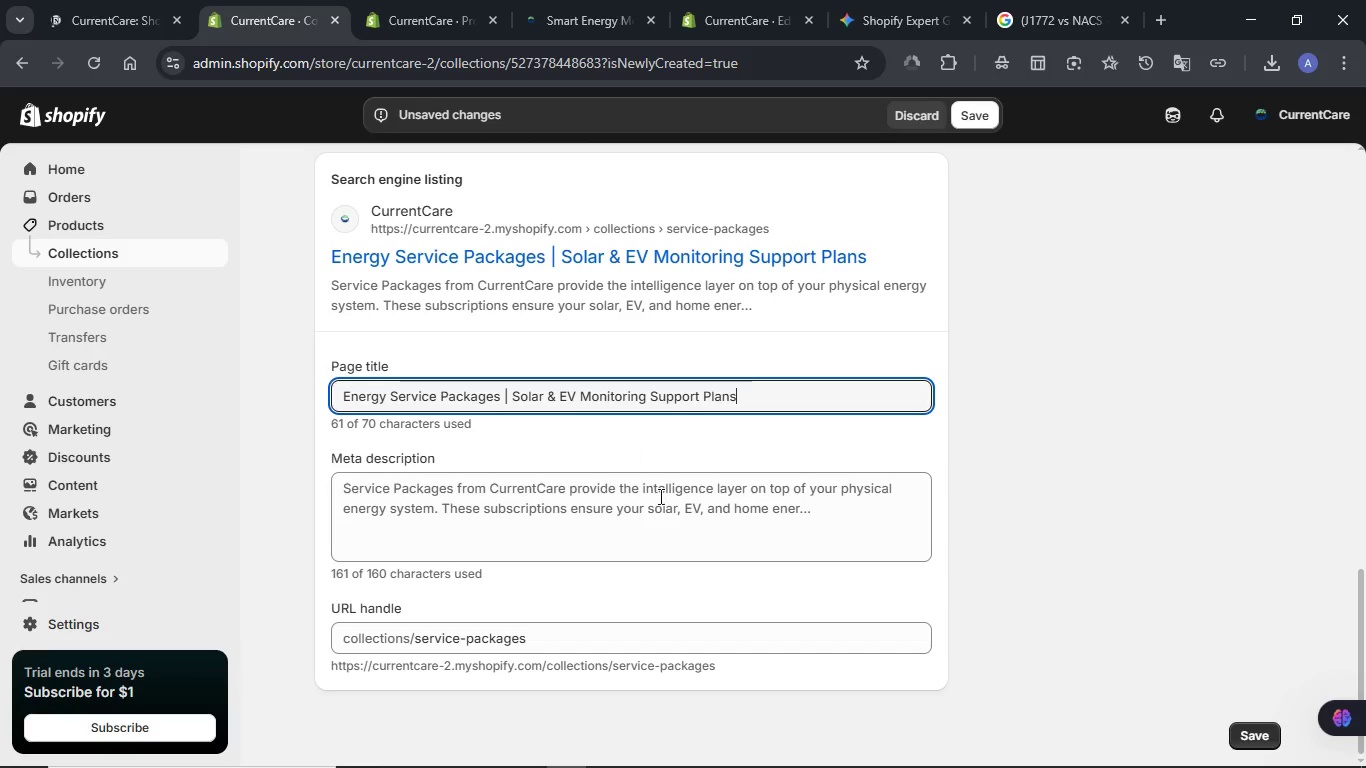 
key(Control+V)
 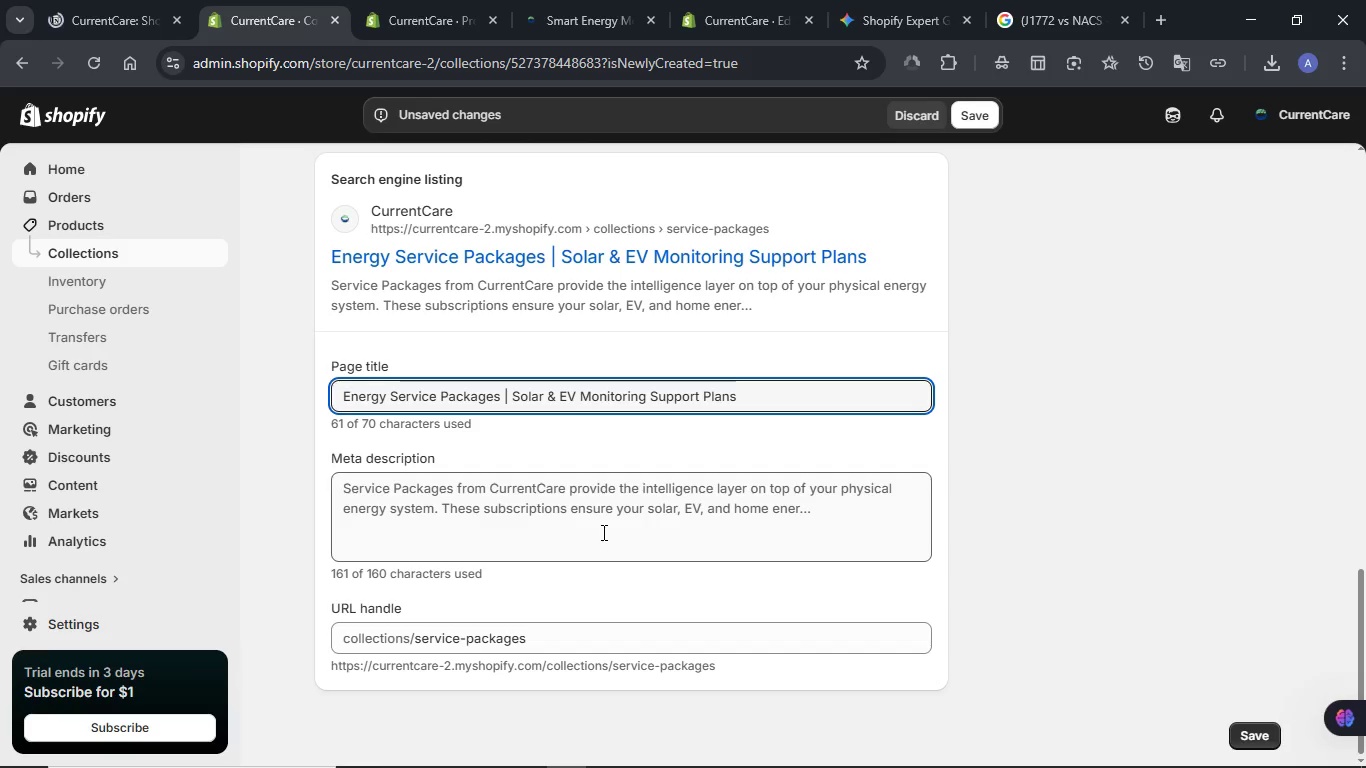 
left_click([602, 532])
 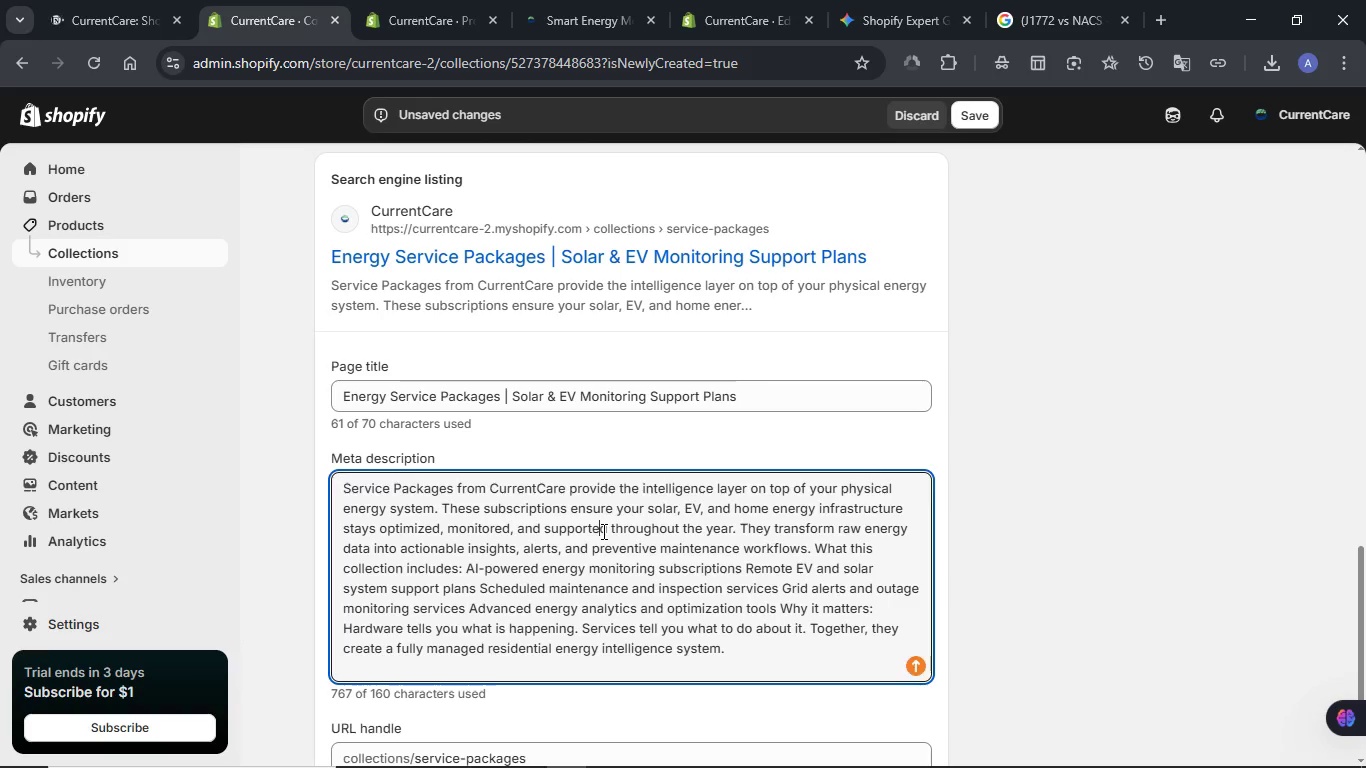 
key(Control+A)
 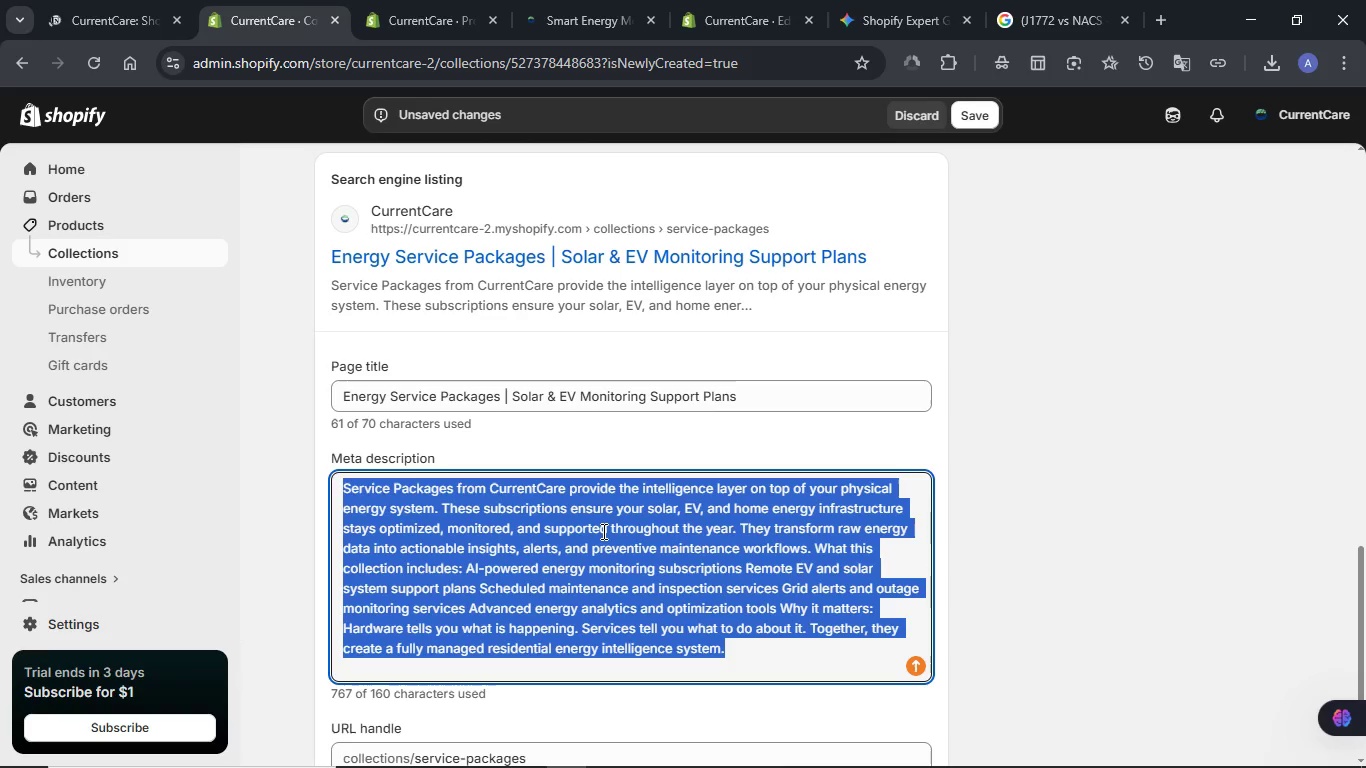 
key(Meta+V)
 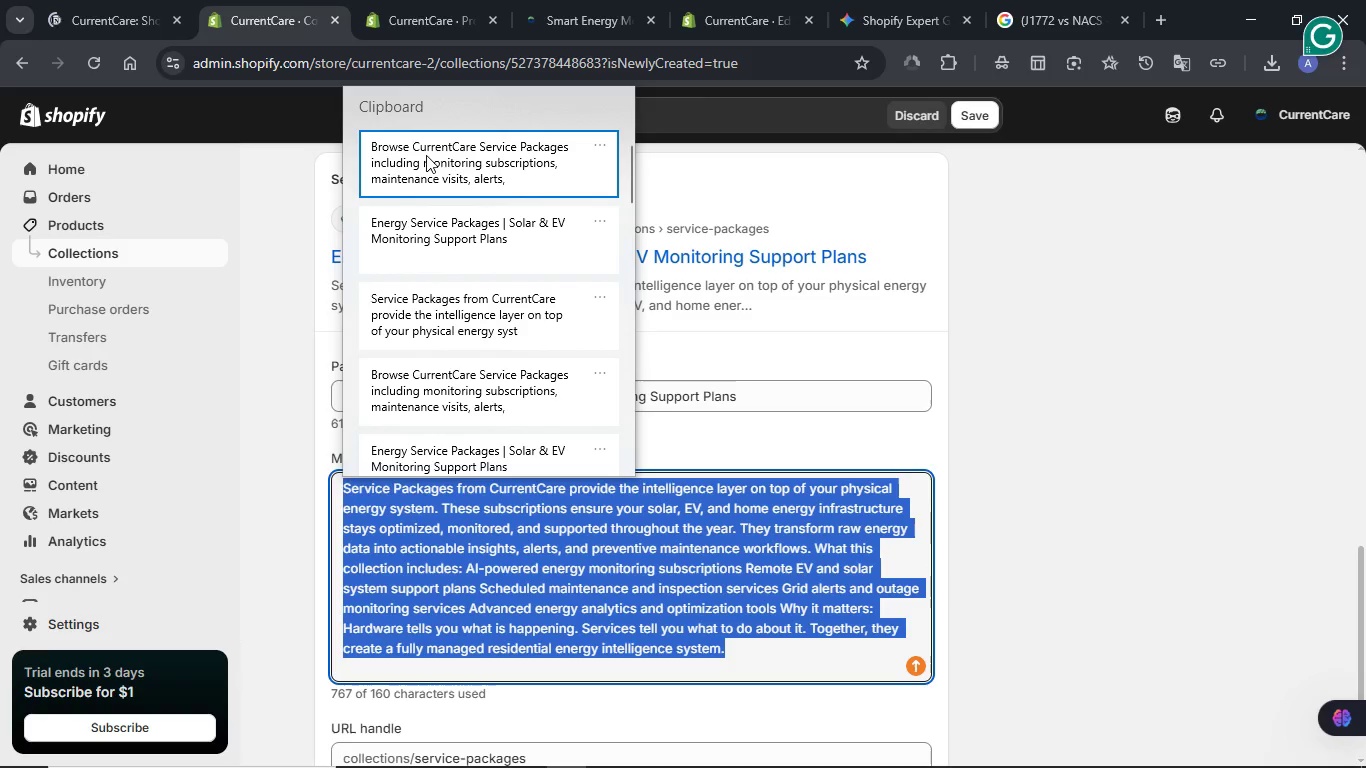 
left_click([446, 173])
 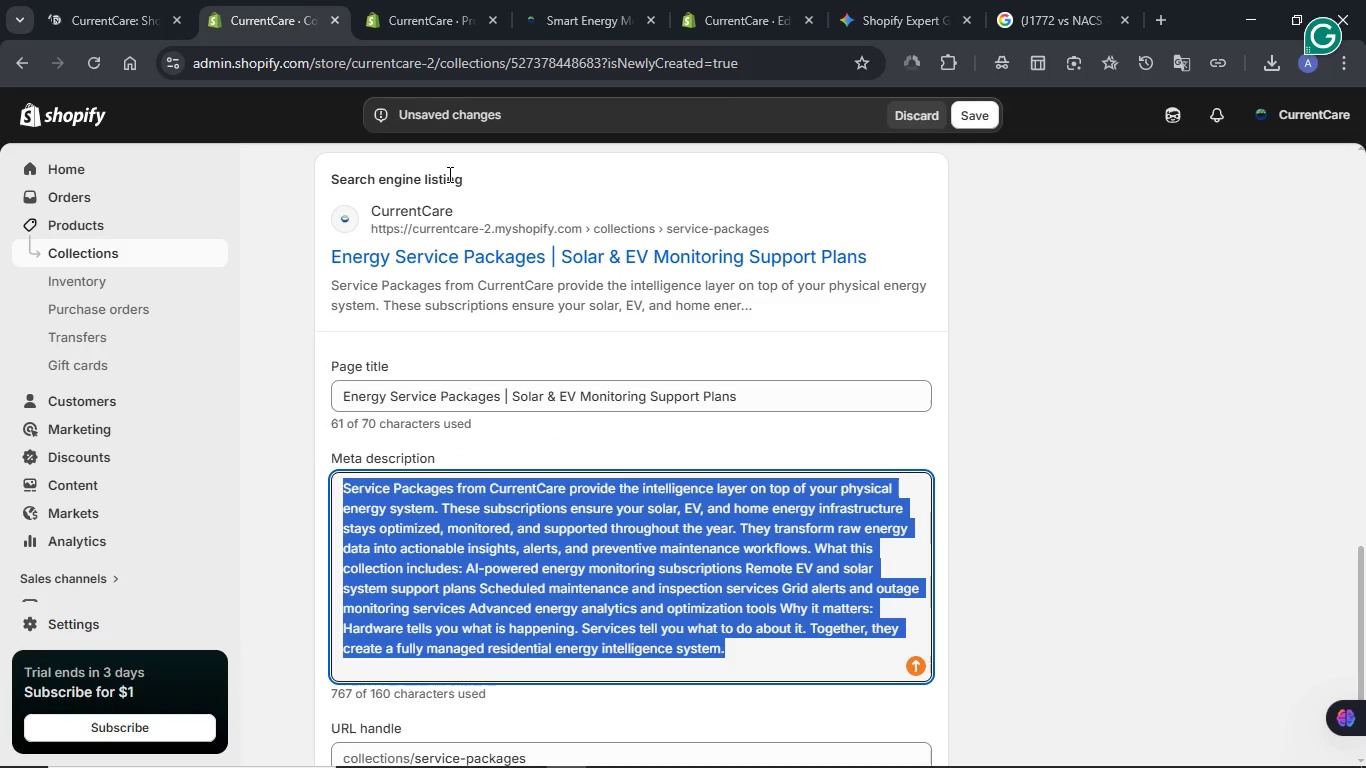 
key(Control+ControlLeft)
 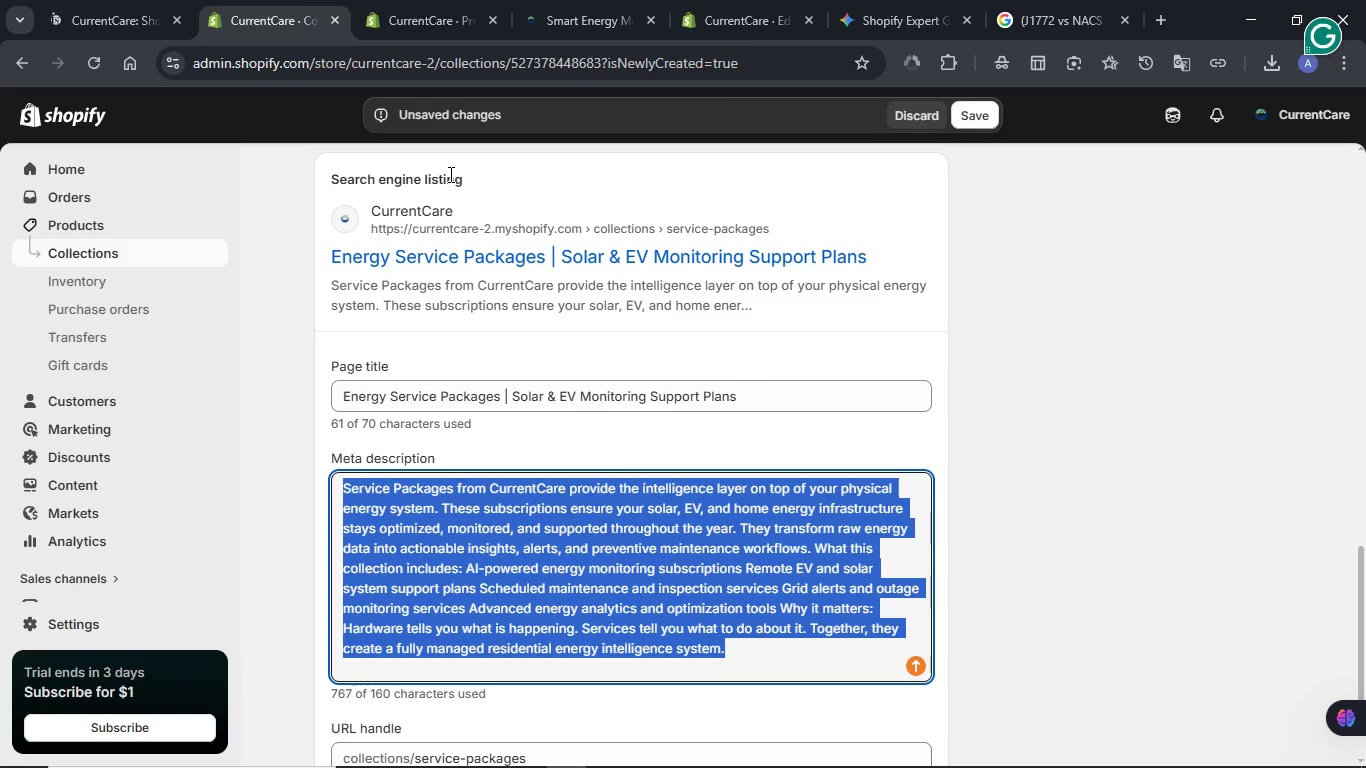 
left_click_drag(start_coordinate=[394, 484], to_coordinate=[468, 486])
 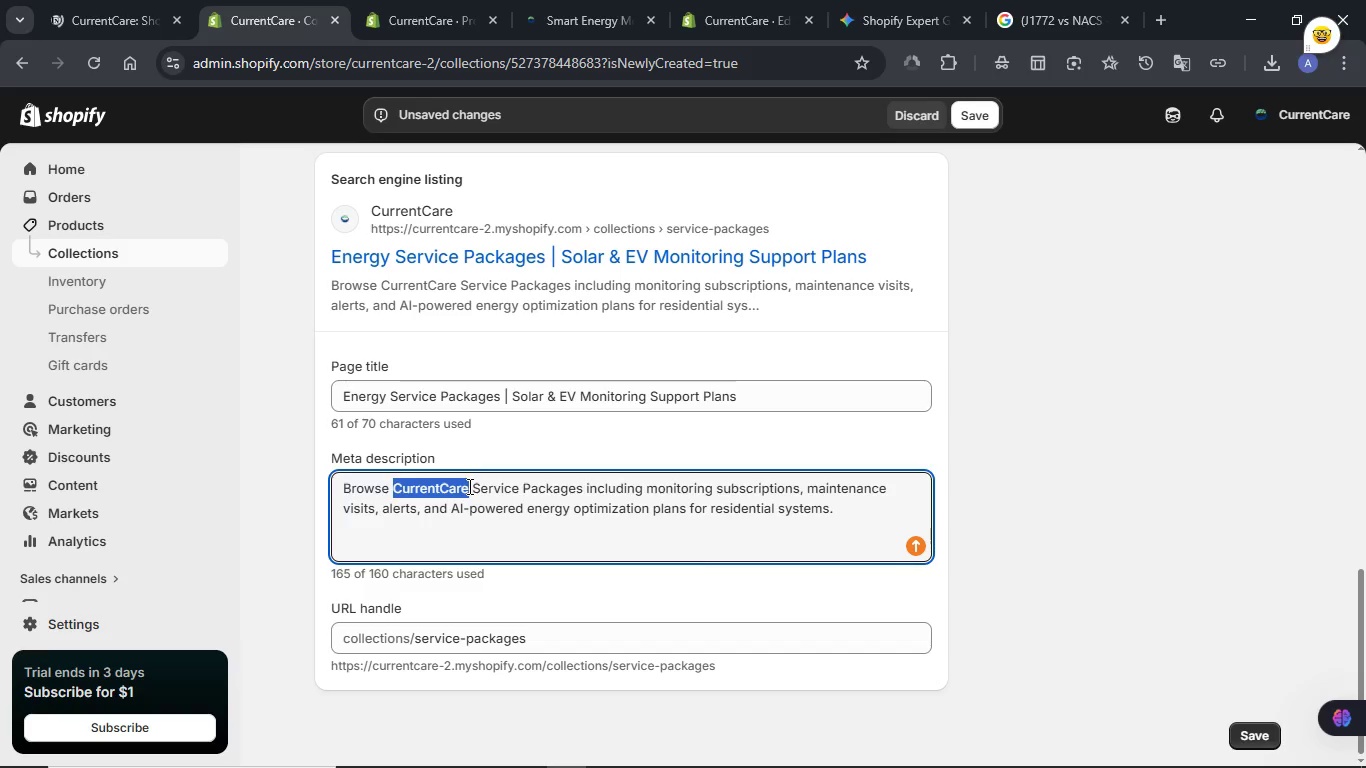 
key(Backspace)
 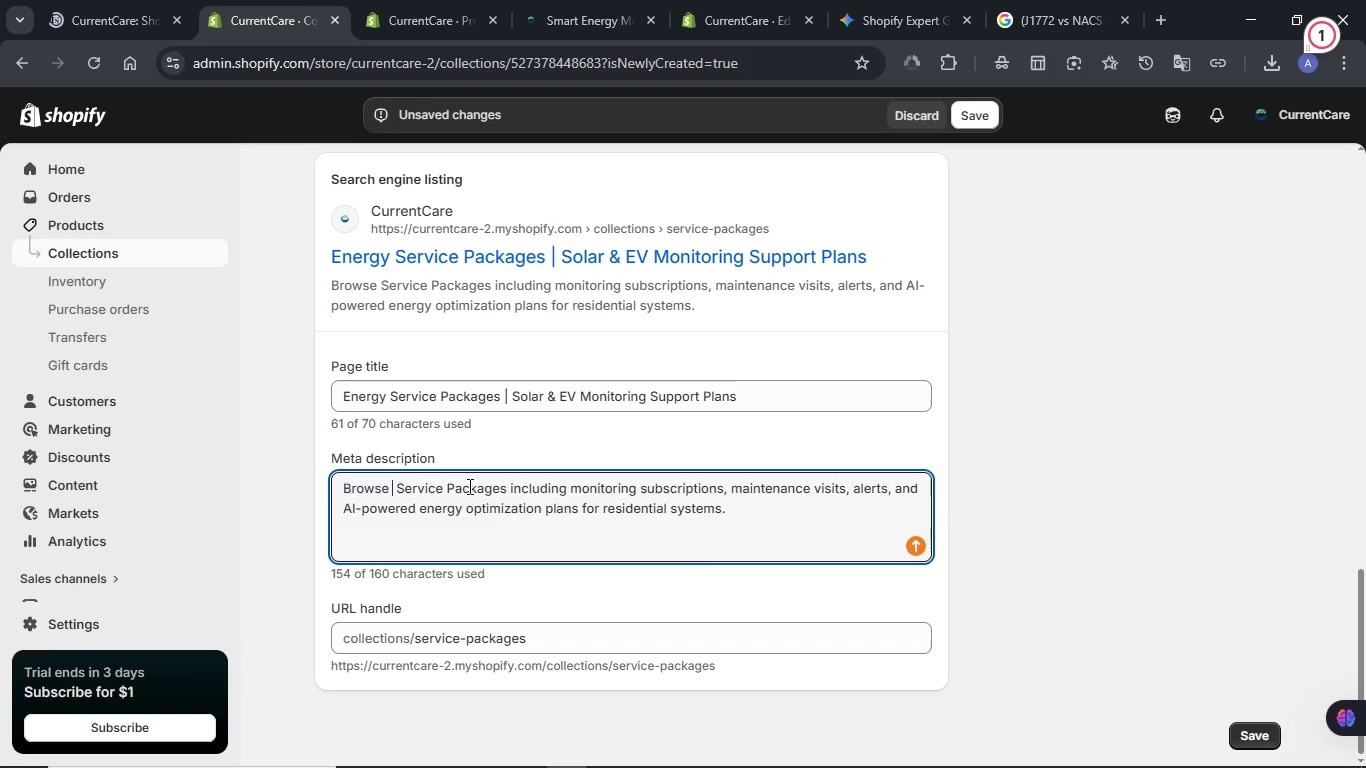 
key(Delete)
 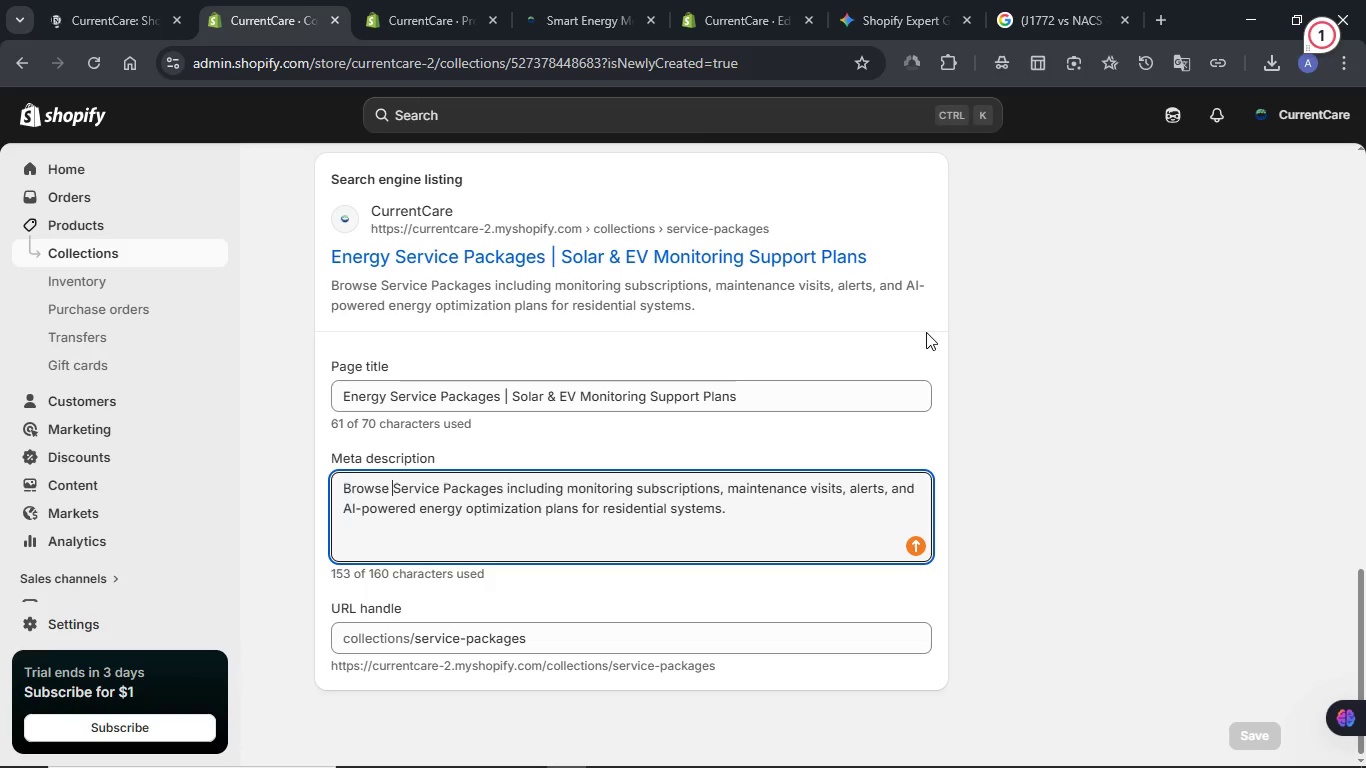 
wait(17.26)
 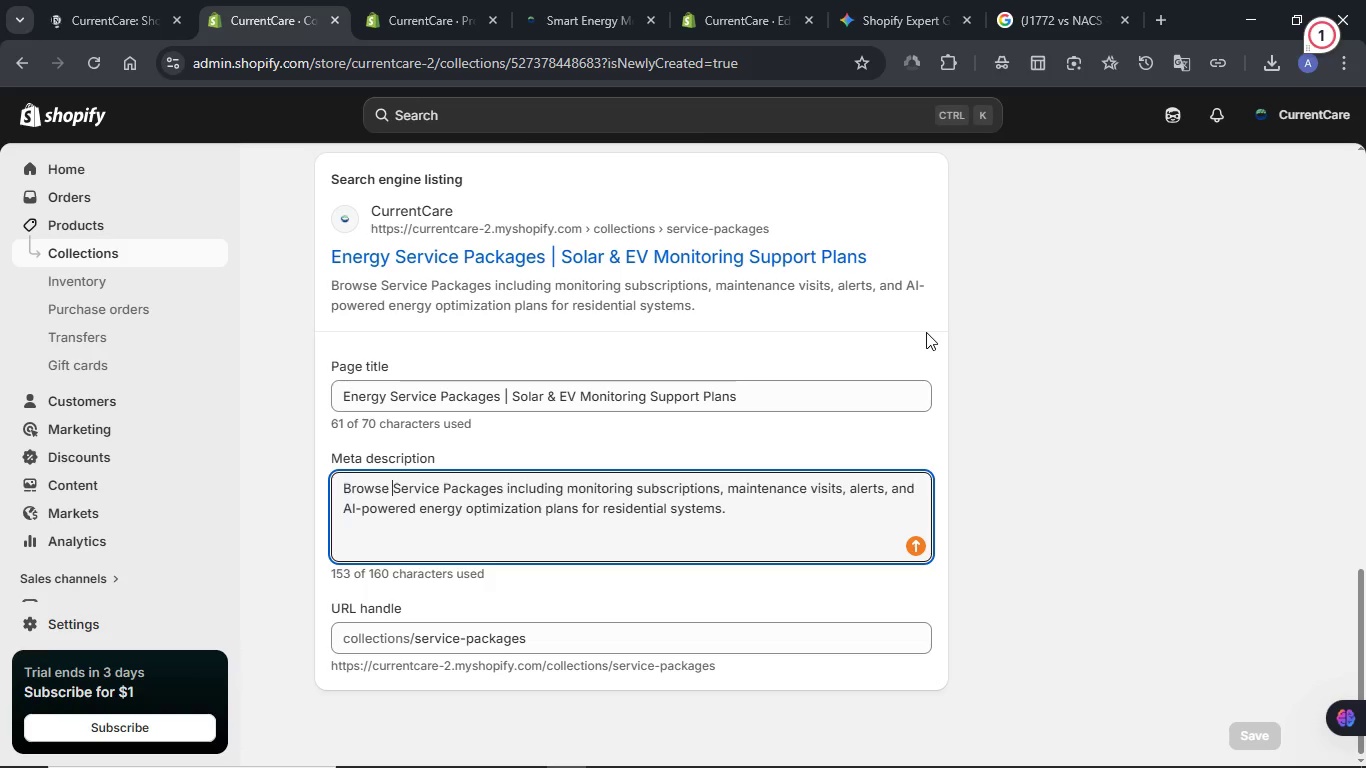 
scroll: coordinate [927, 331], scroll_direction: up, amount: 10.0
 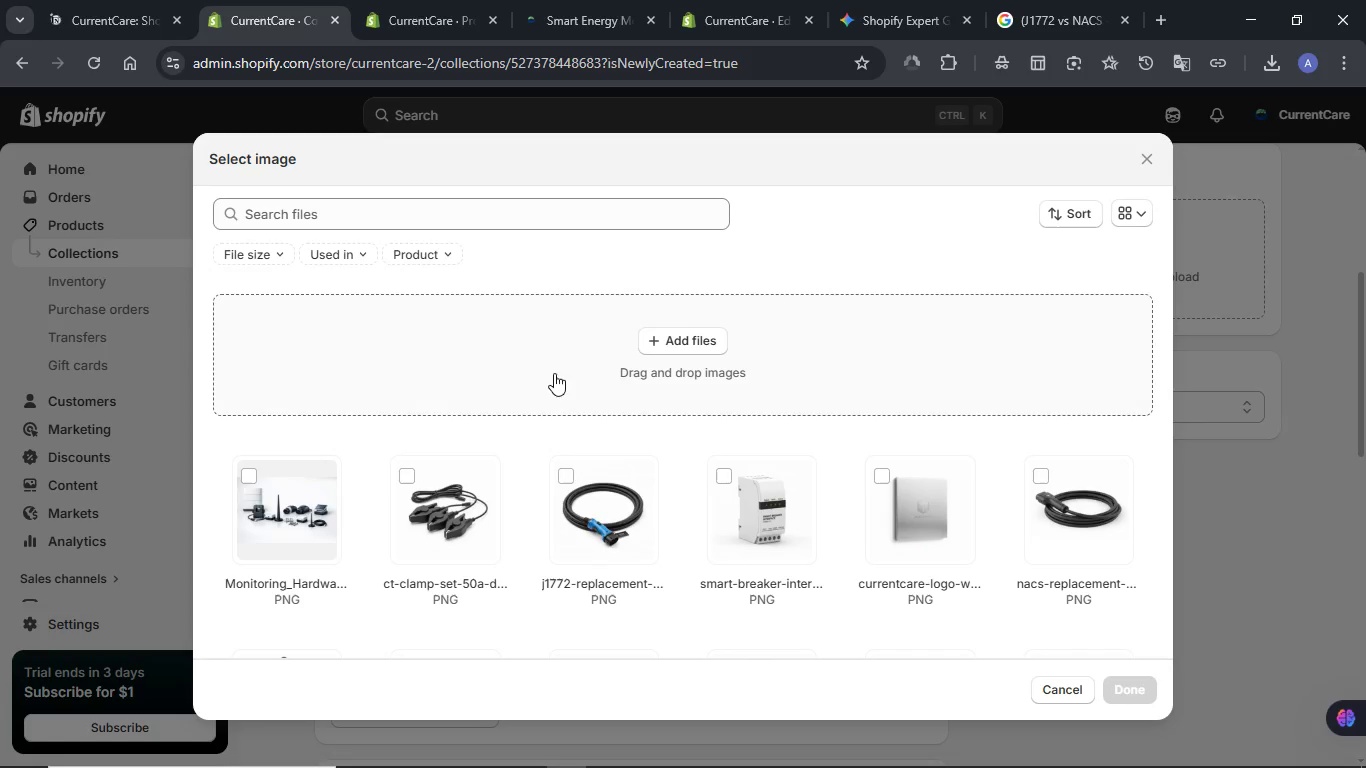 
left_click([675, 346])
 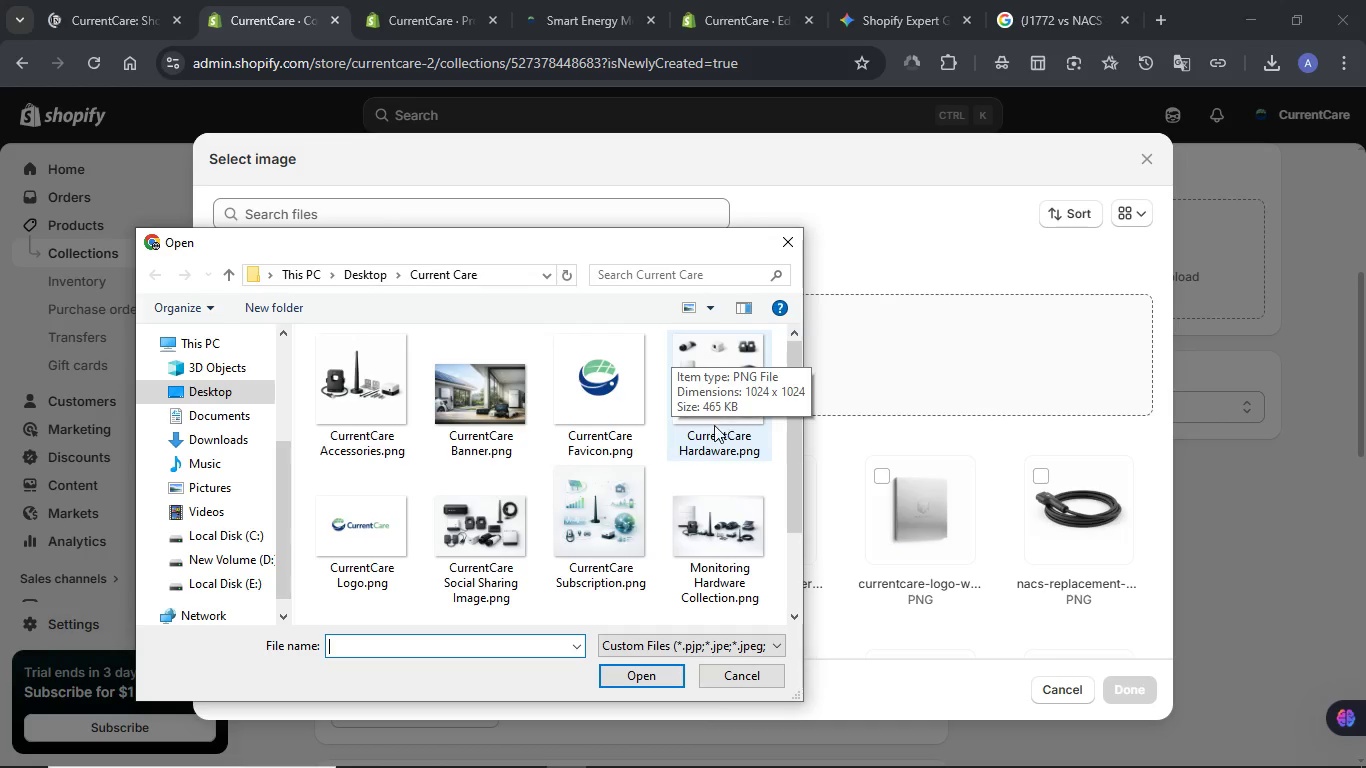 
wait(5.24)
 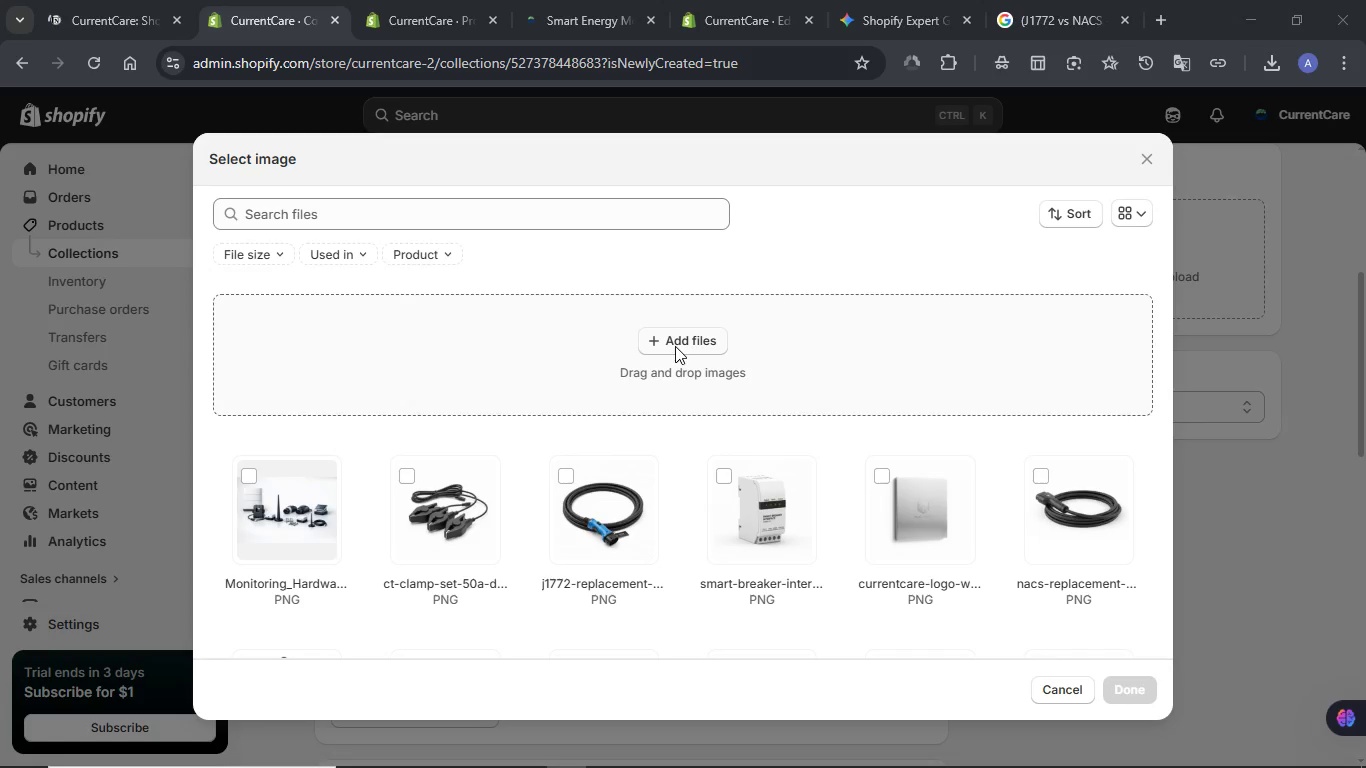 
mouse_move([545, 513])
 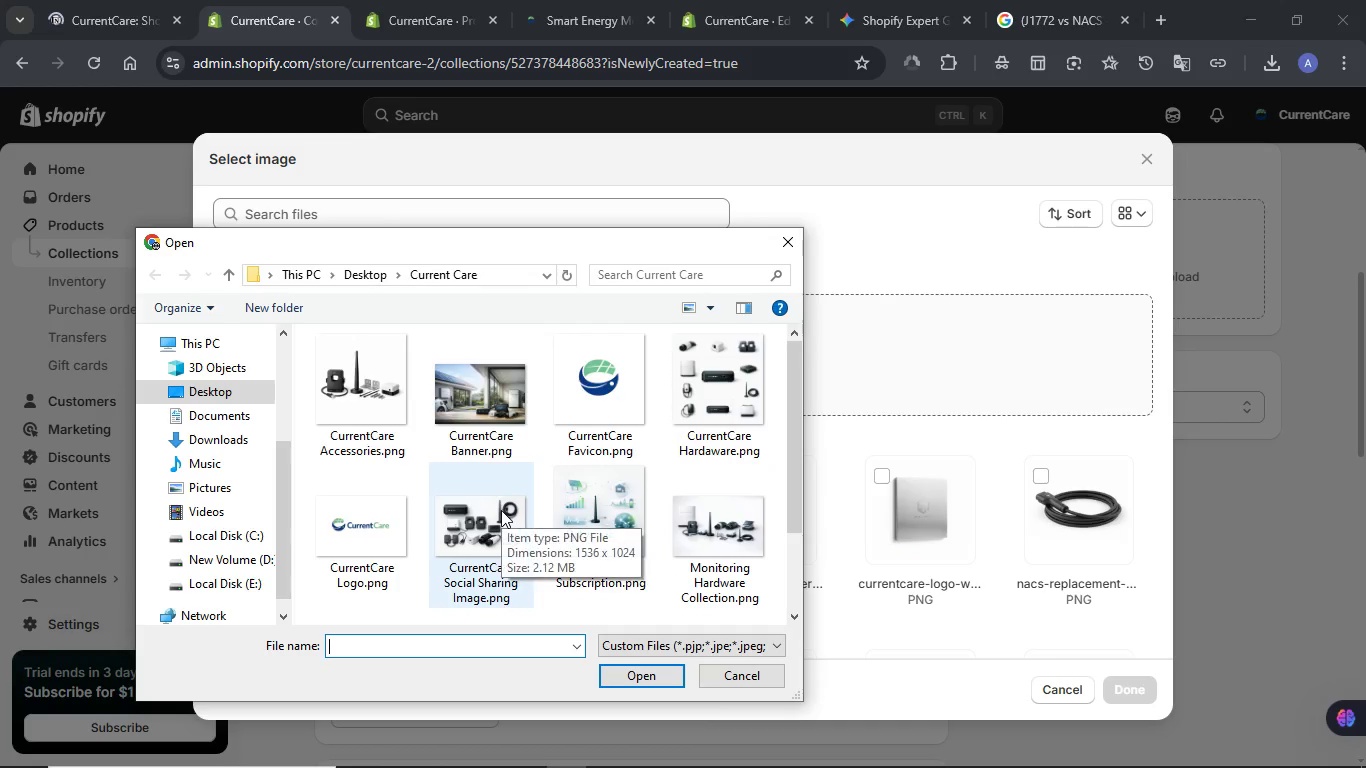 
scroll: coordinate [501, 510], scroll_direction: down, amount: 1.0
 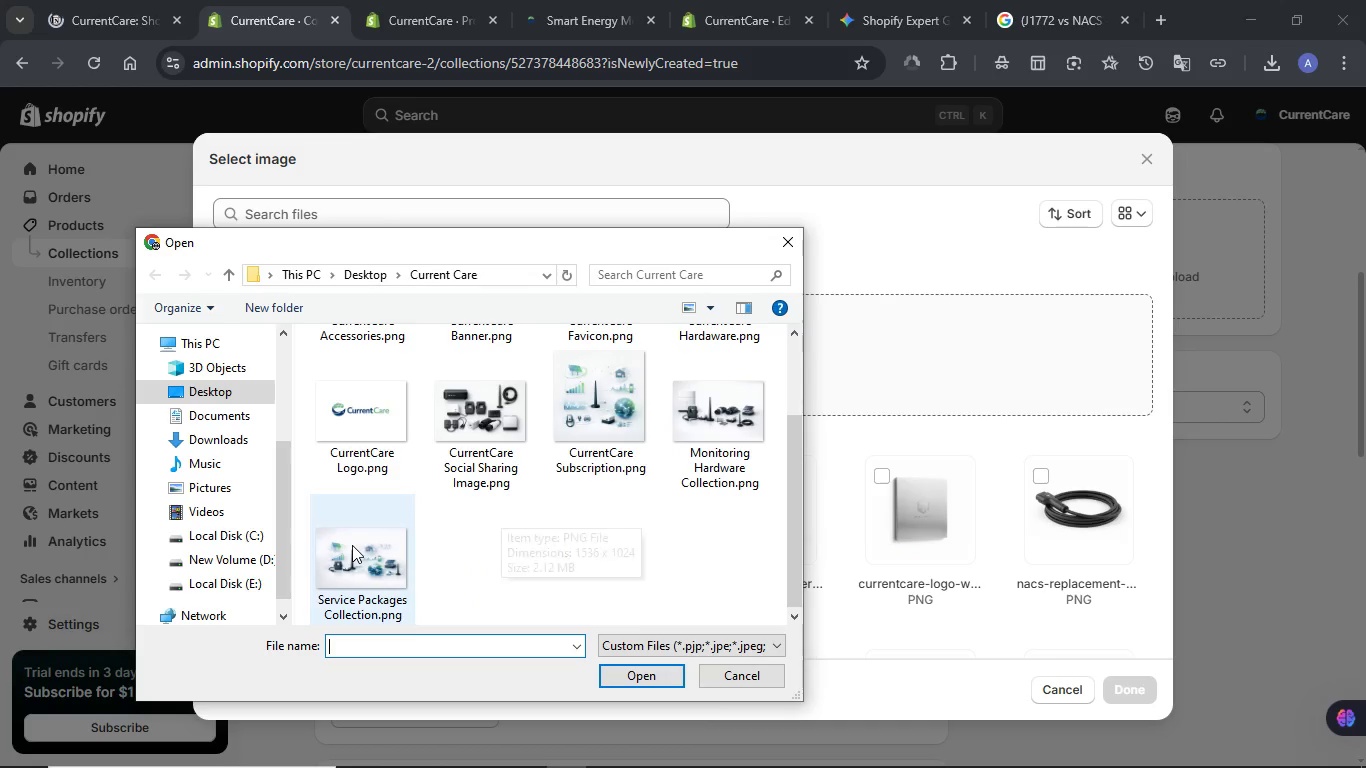 
left_click([352, 545])
 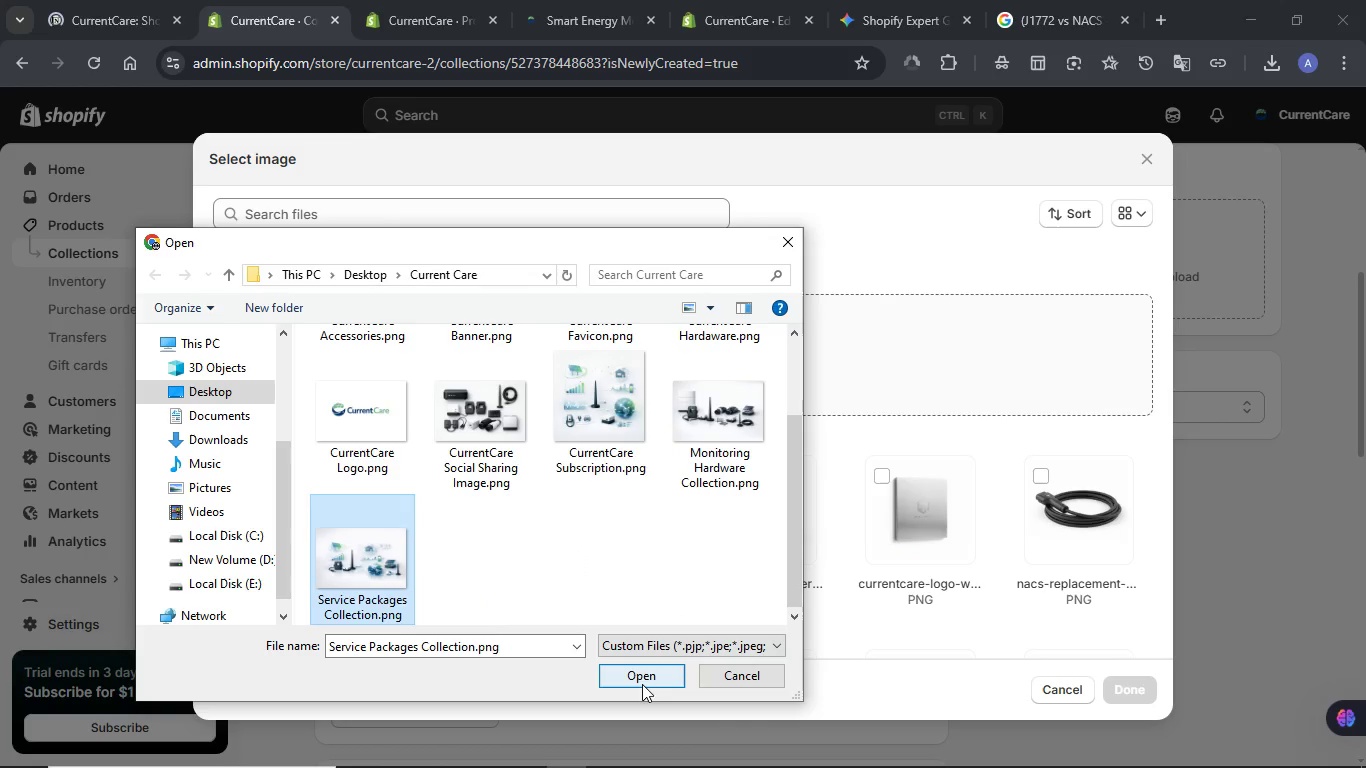 
left_click([642, 684])
 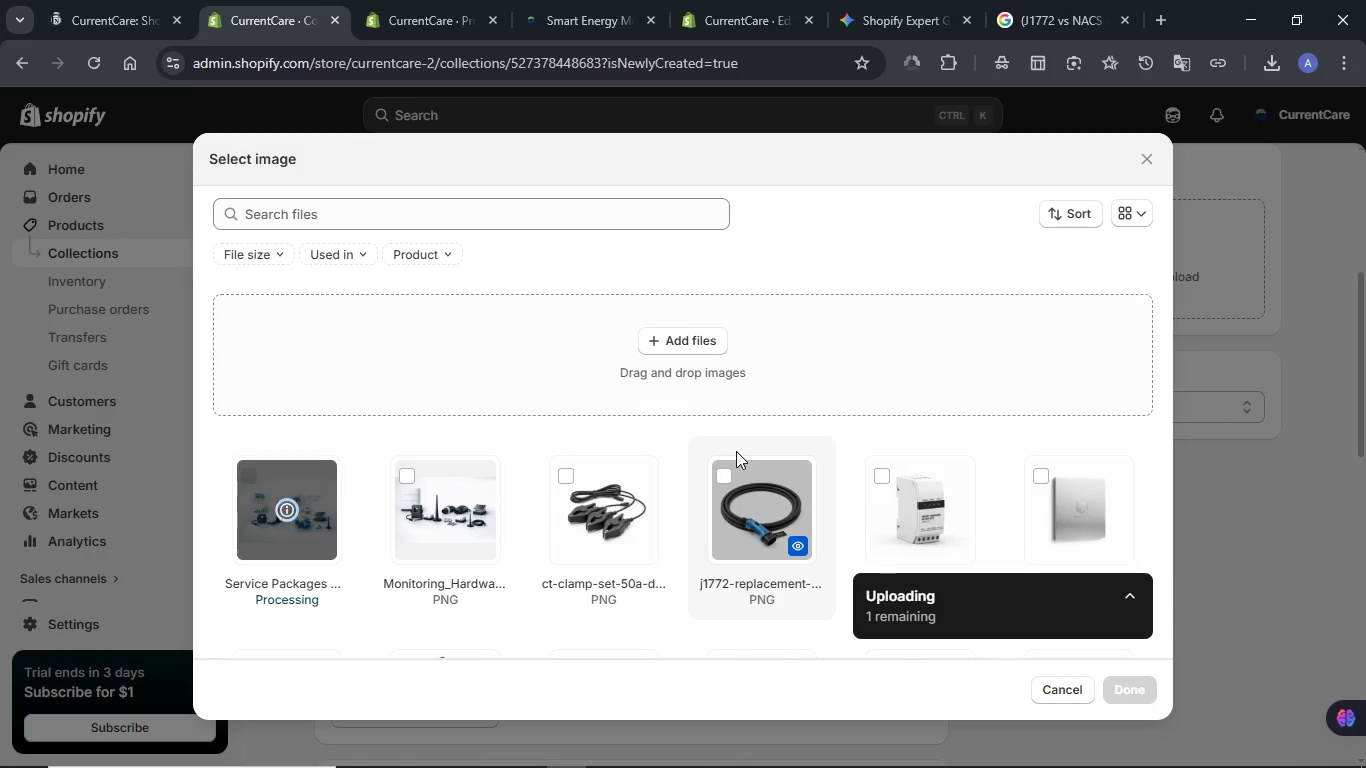 
wait(17.05)
 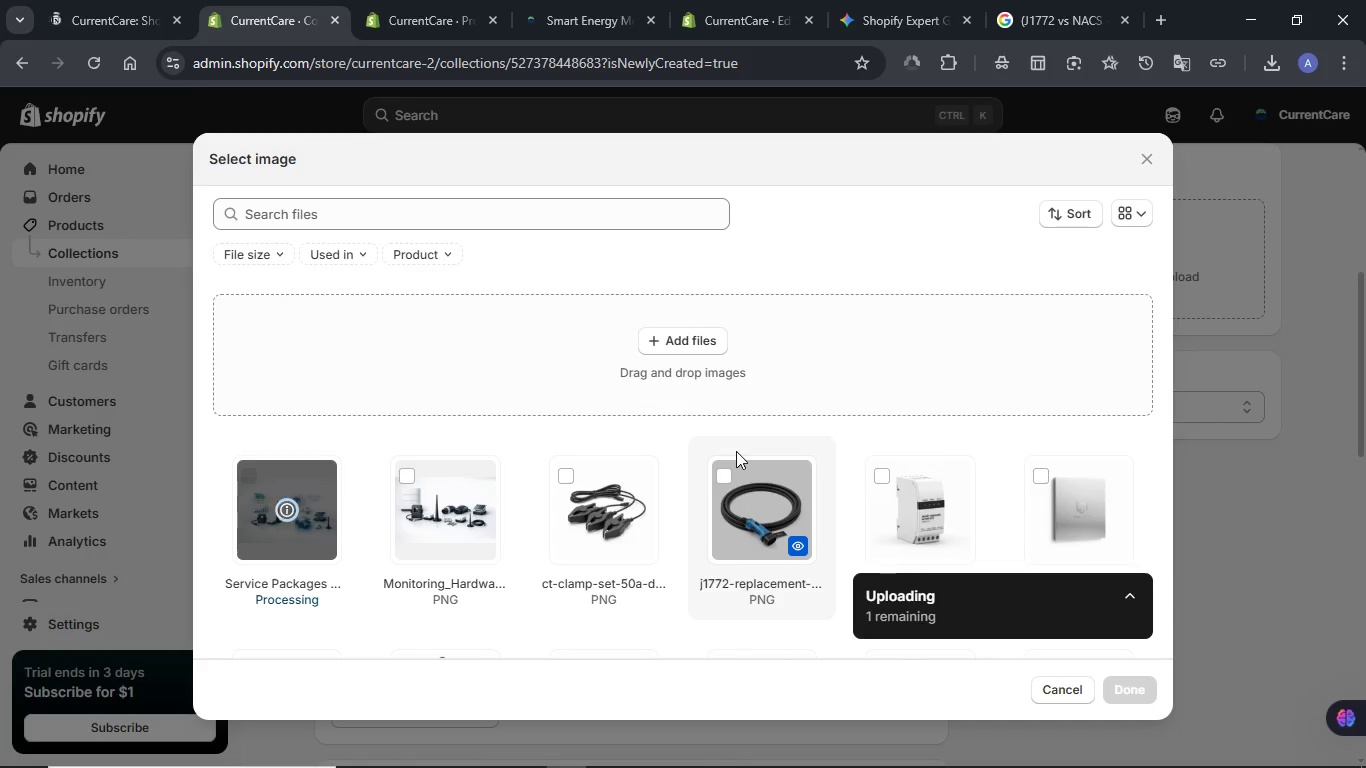 
left_click([1129, 678])
 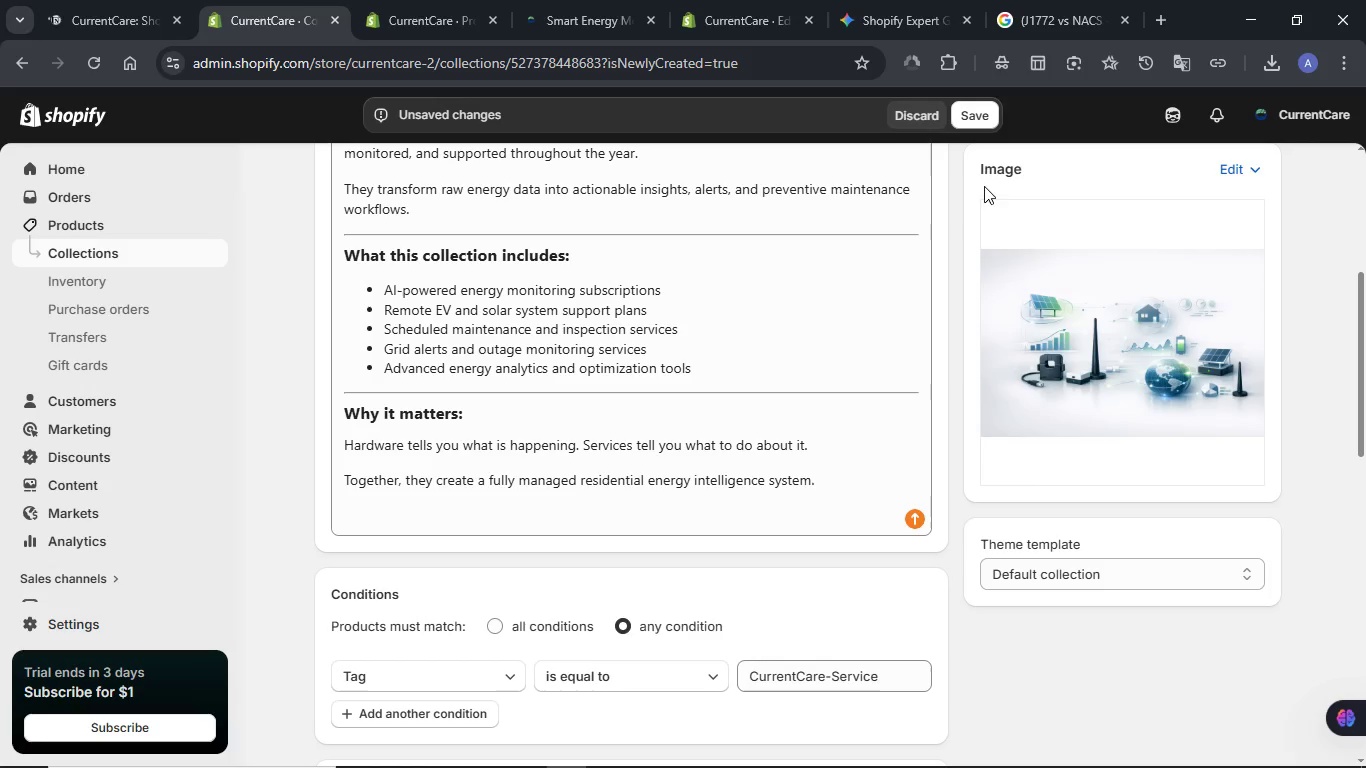 
left_click([973, 110])
 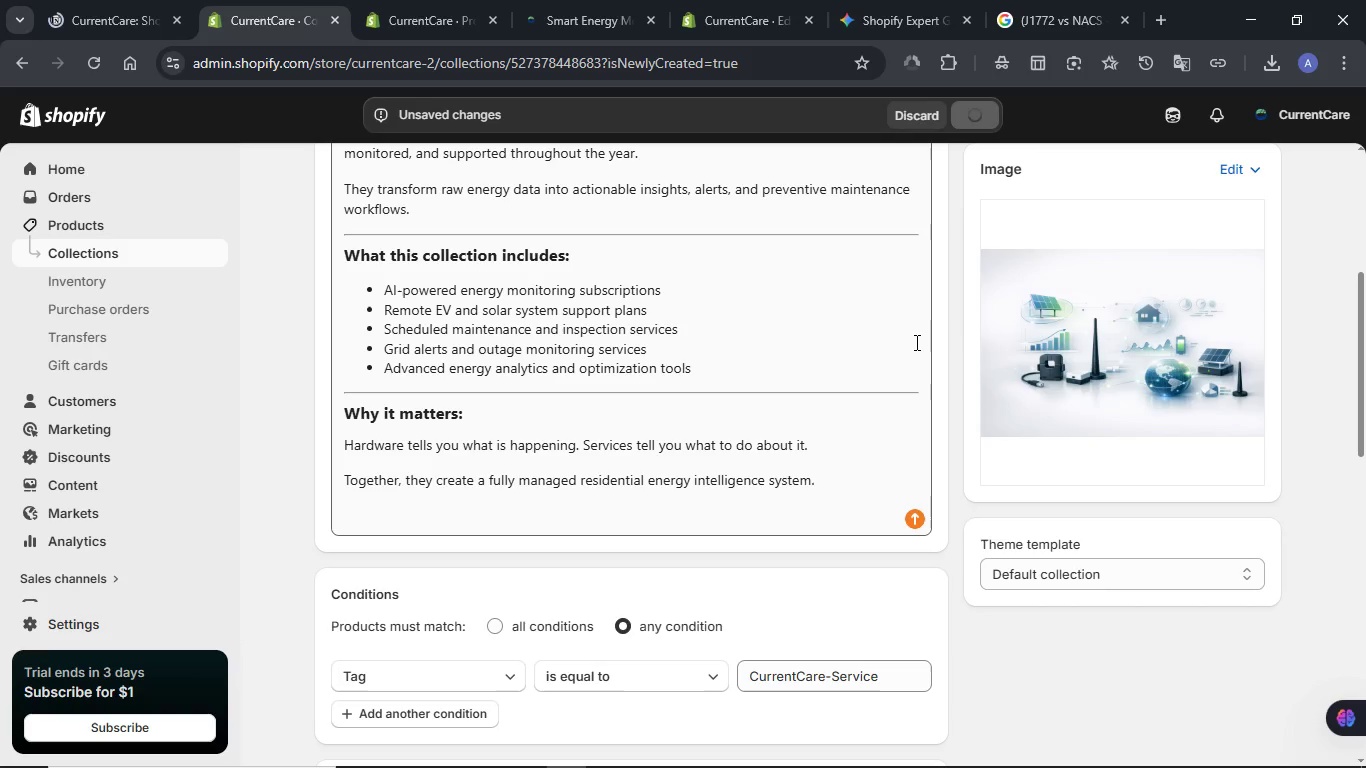 
wait(8.53)
 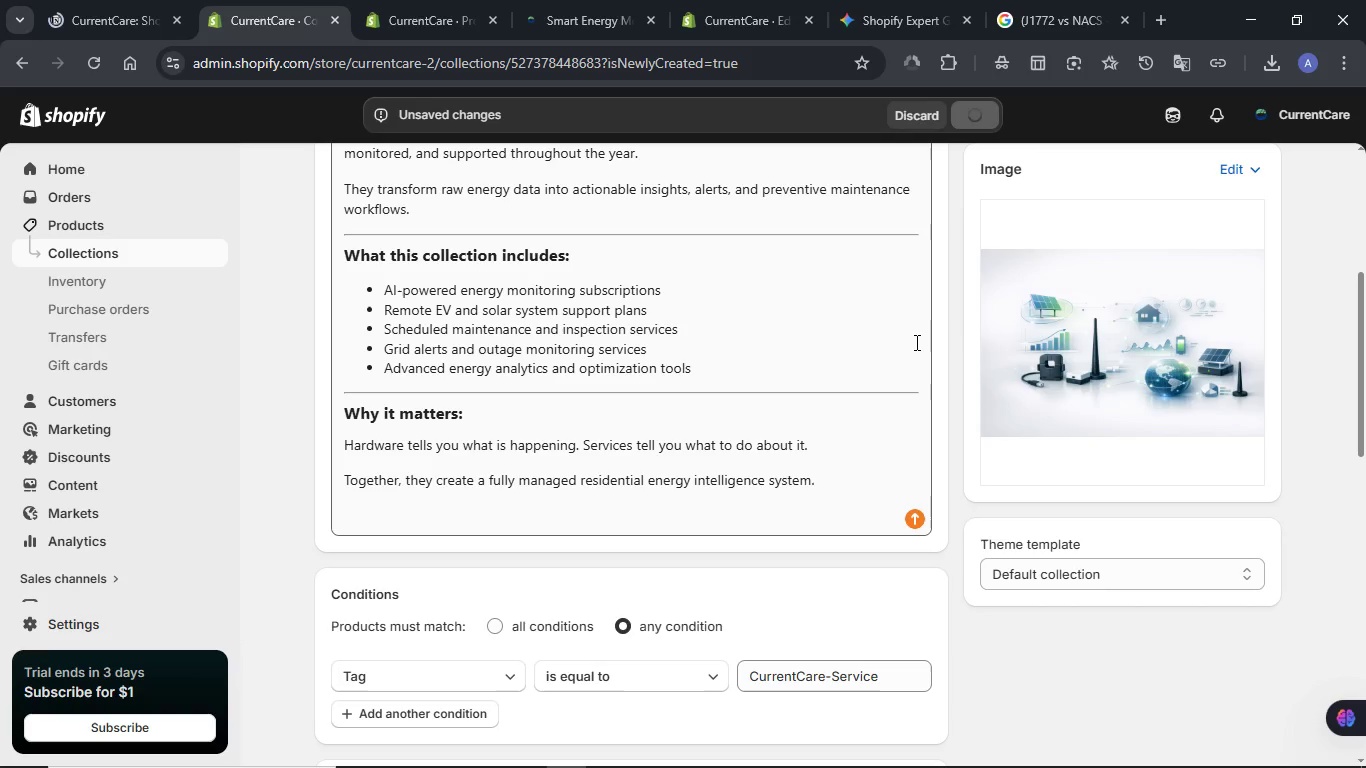 
scroll: coordinate [967, 470], scroll_direction: down, amount: 9.0
 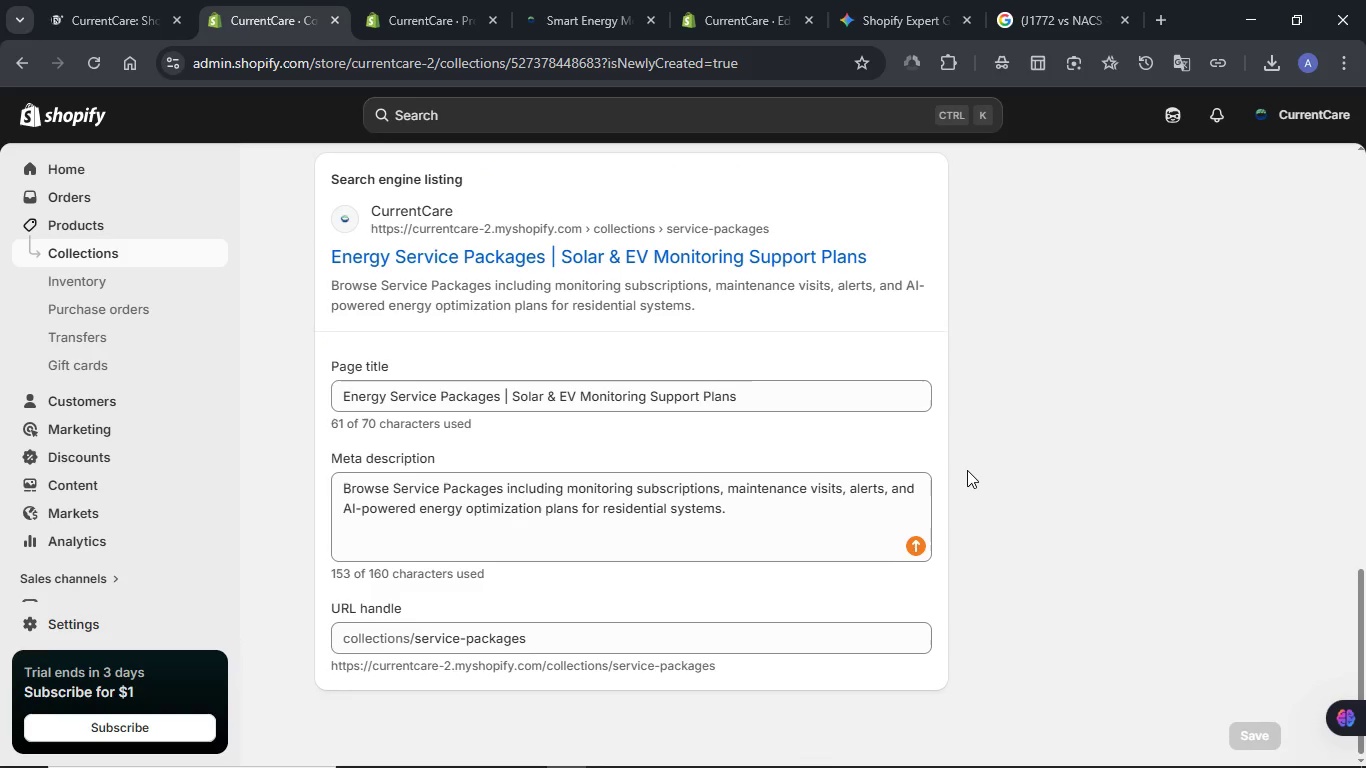 
scroll: coordinate [967, 470], scroll_direction: up, amount: 19.0
 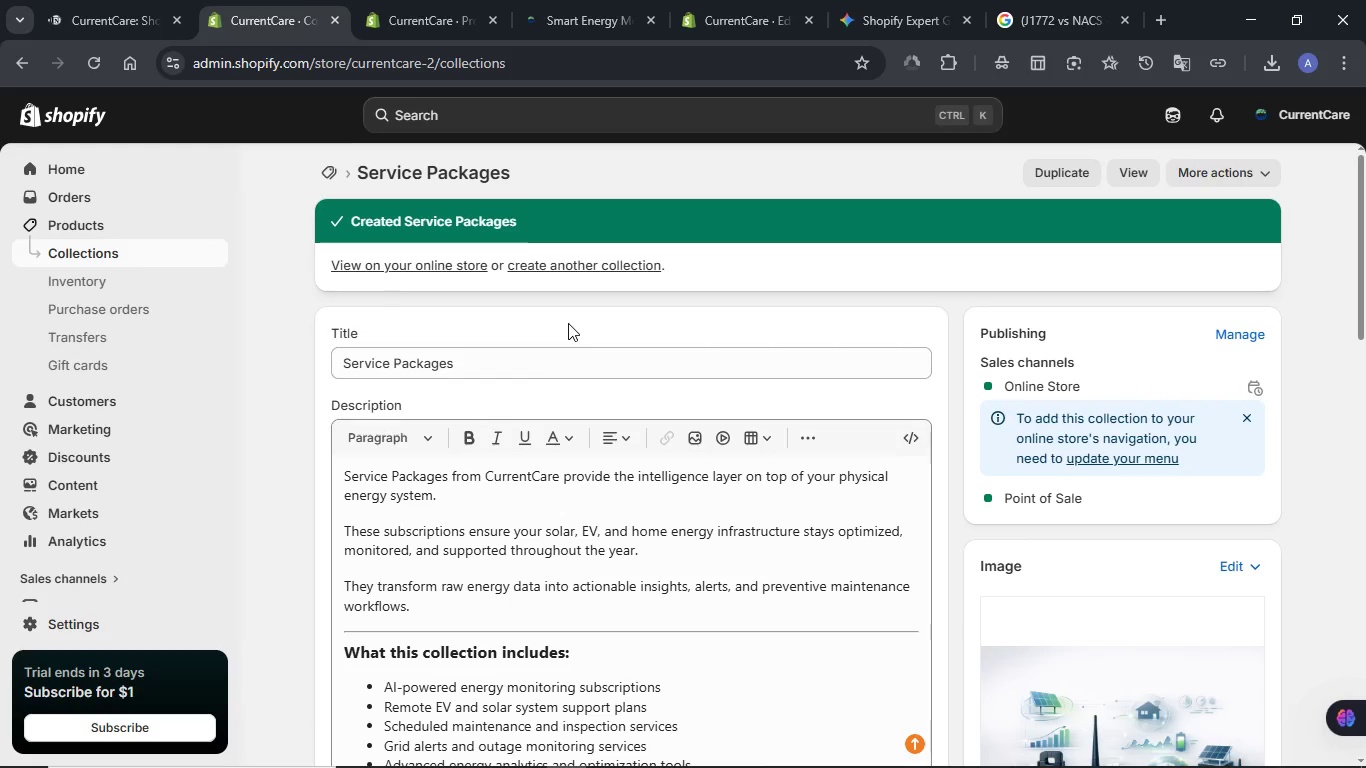 
wait(10.87)
 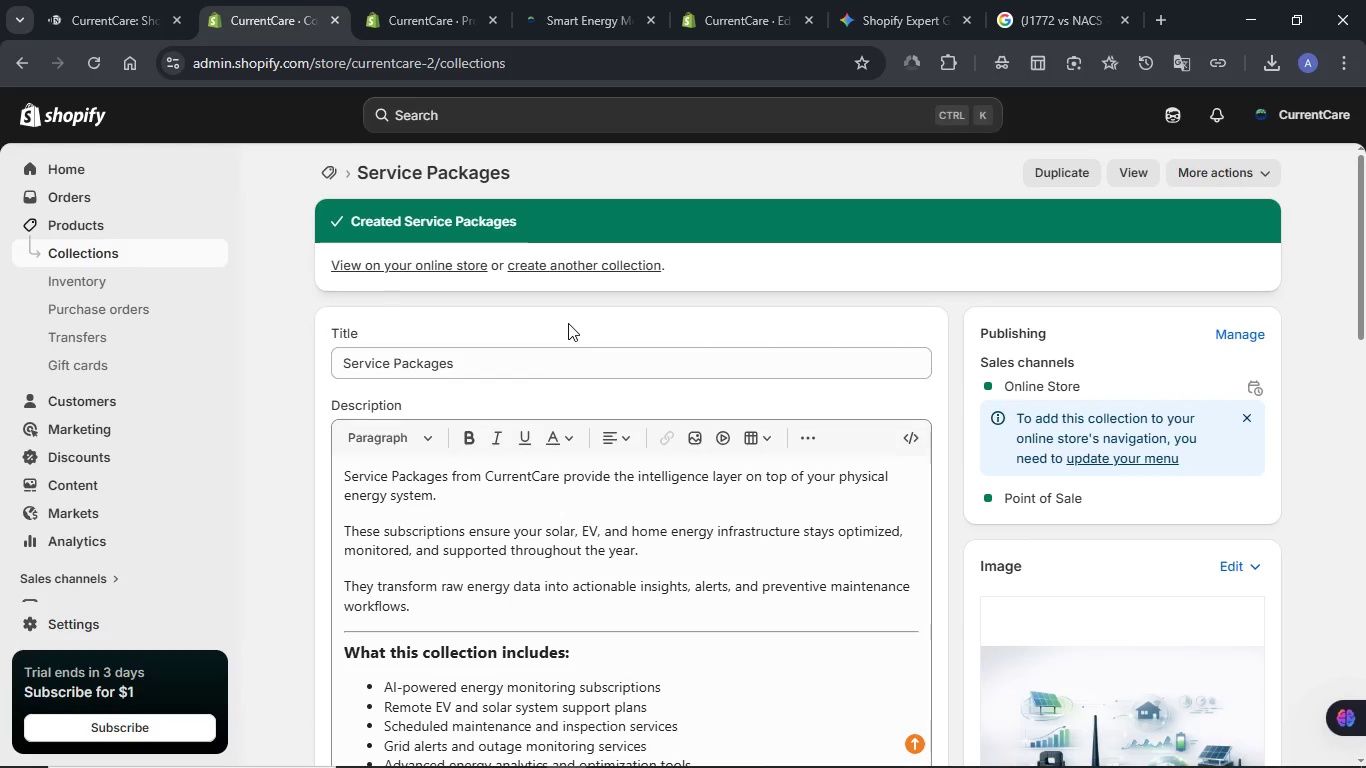 
left_click([274, 412])
 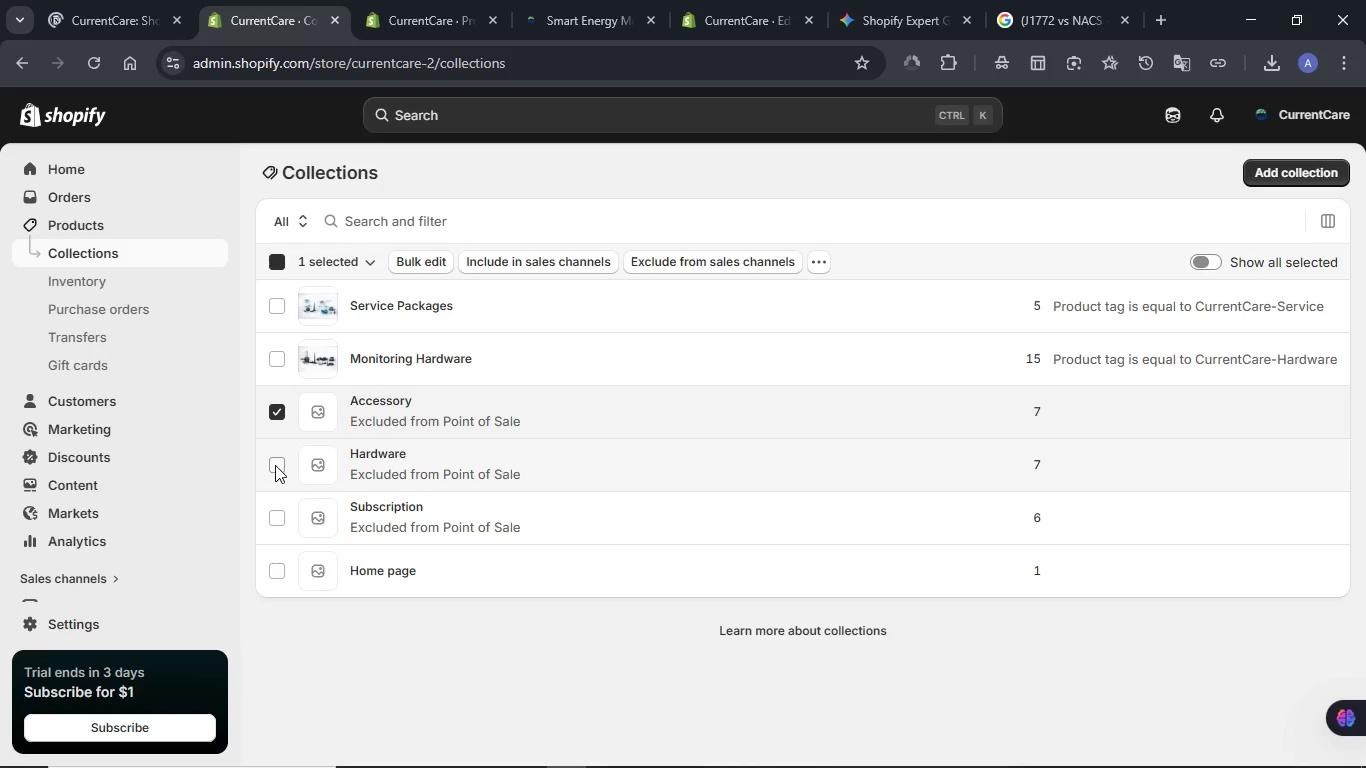 
left_click([275, 465])
 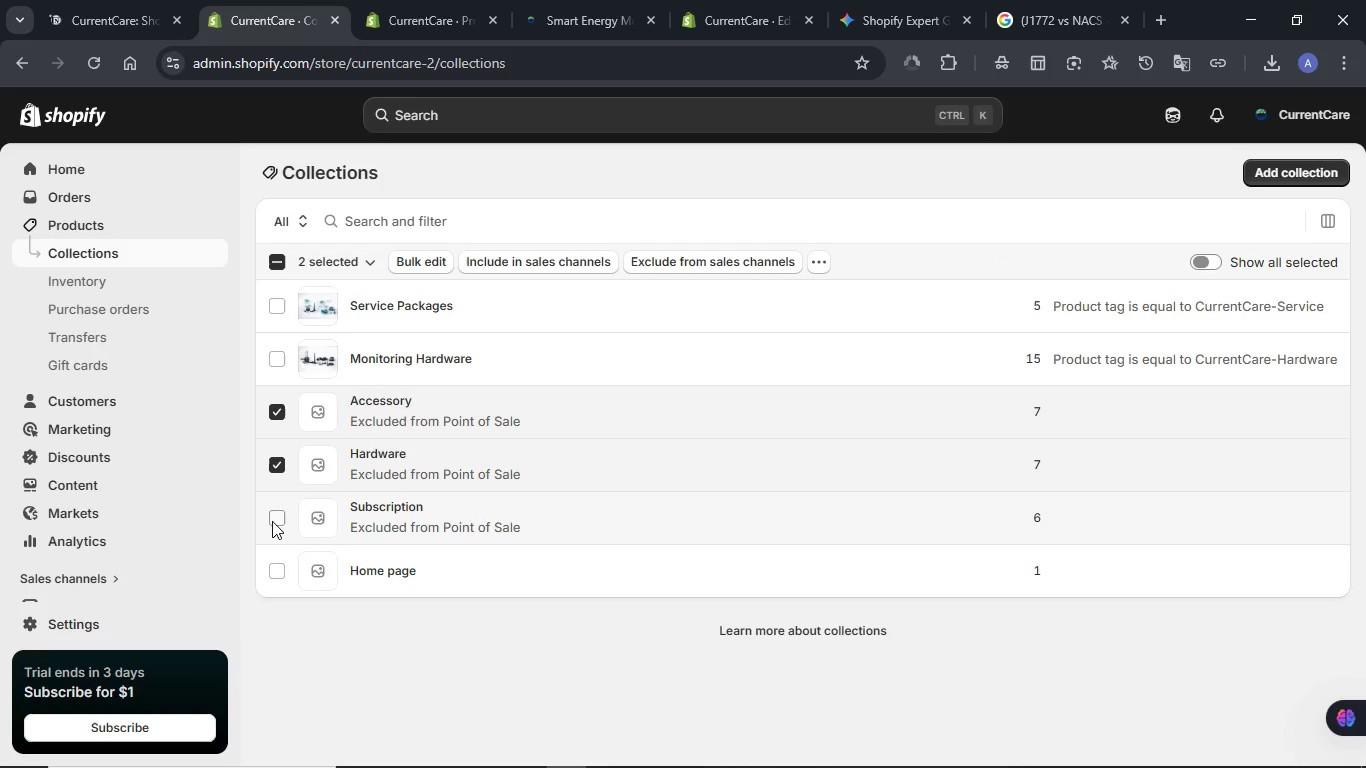 
left_click([272, 521])
 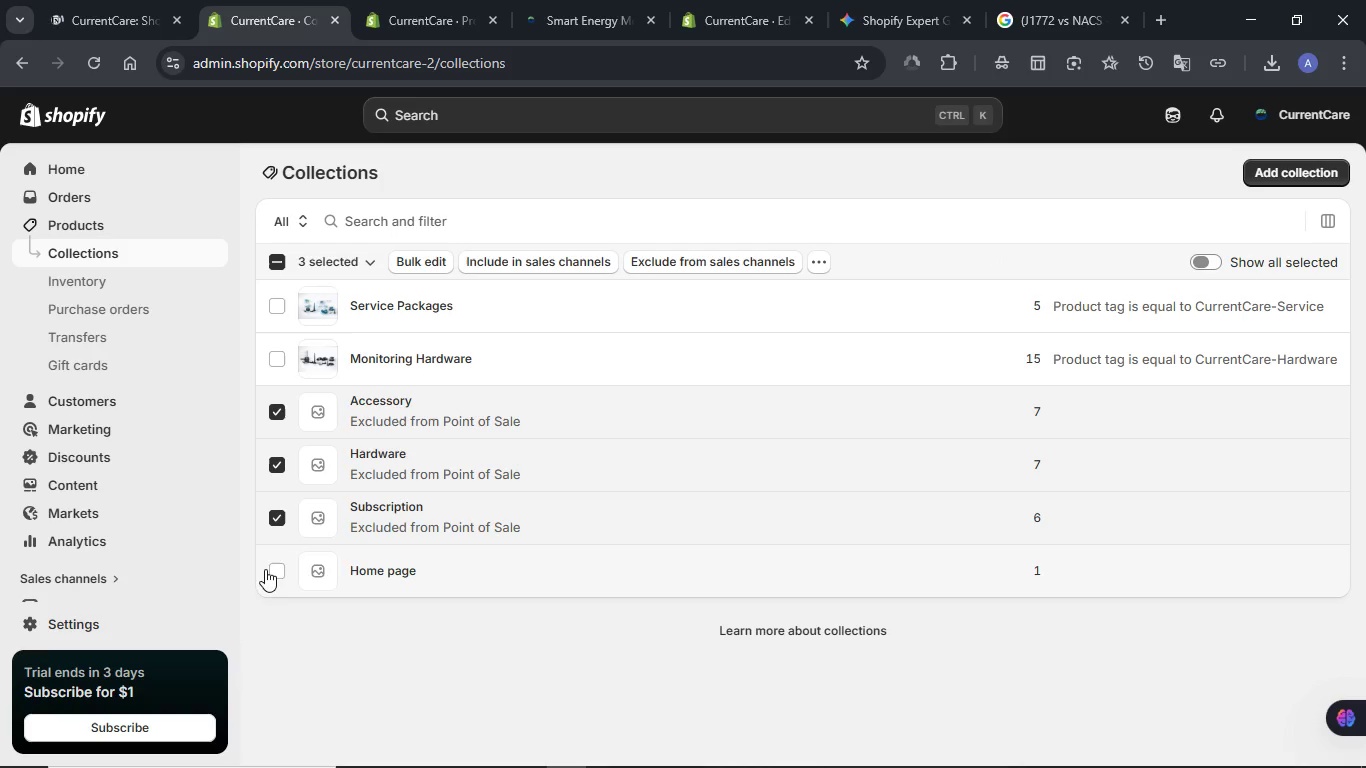 
left_click([267, 569])
 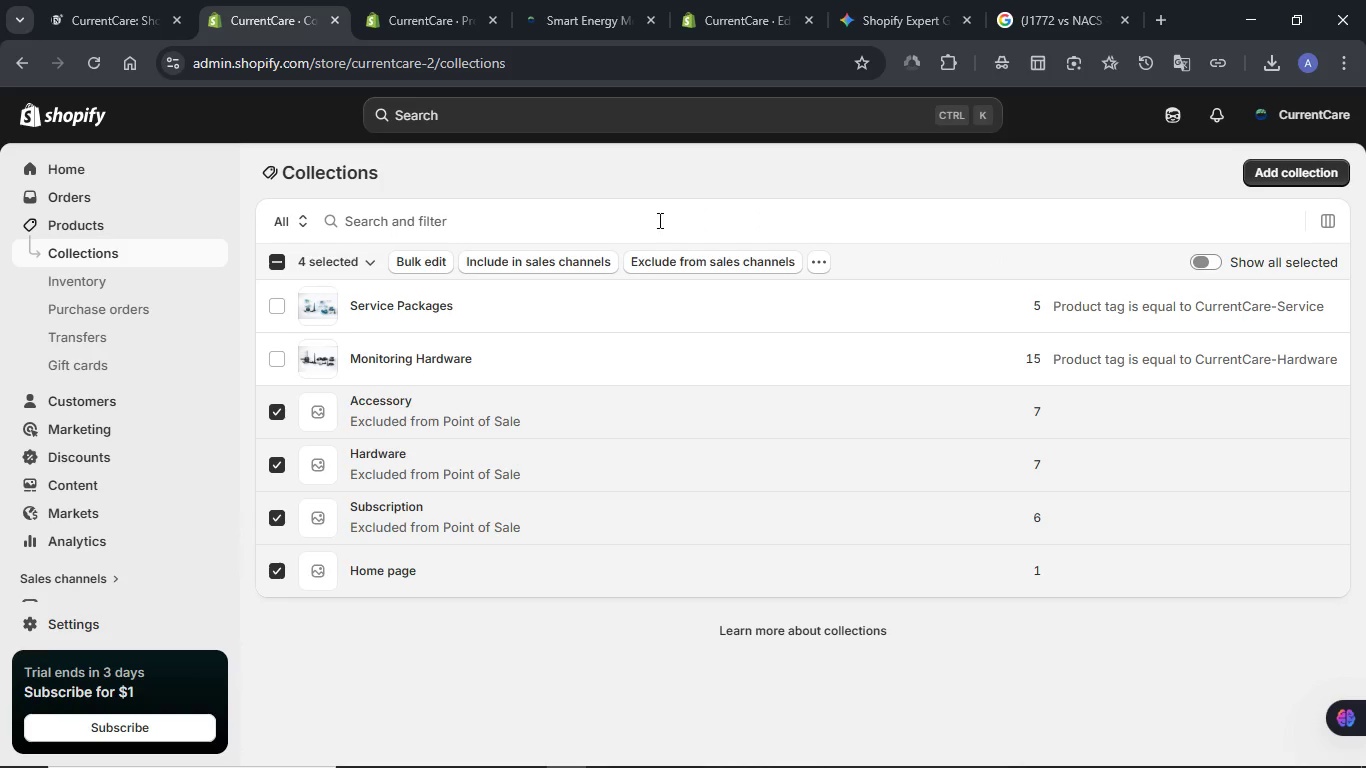 
wait(5.27)
 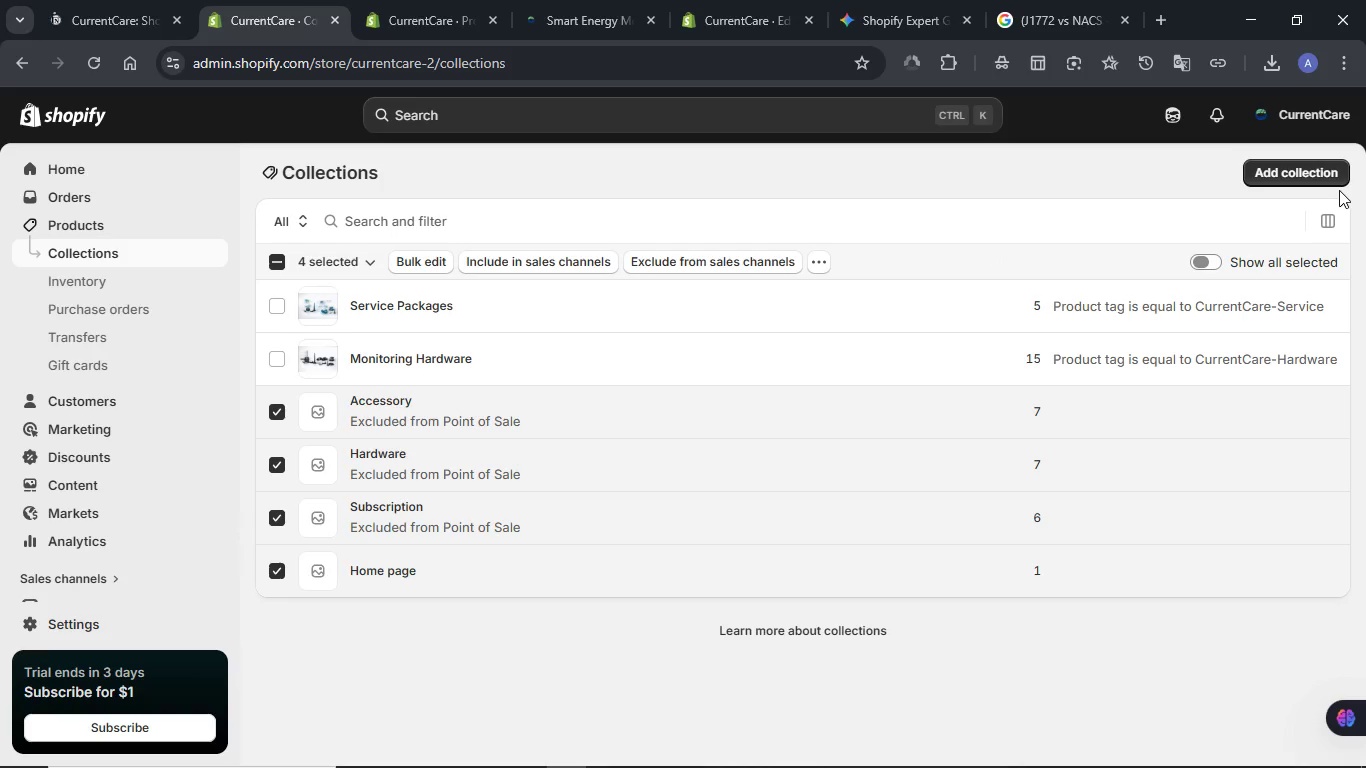 
left_click([825, 265])
 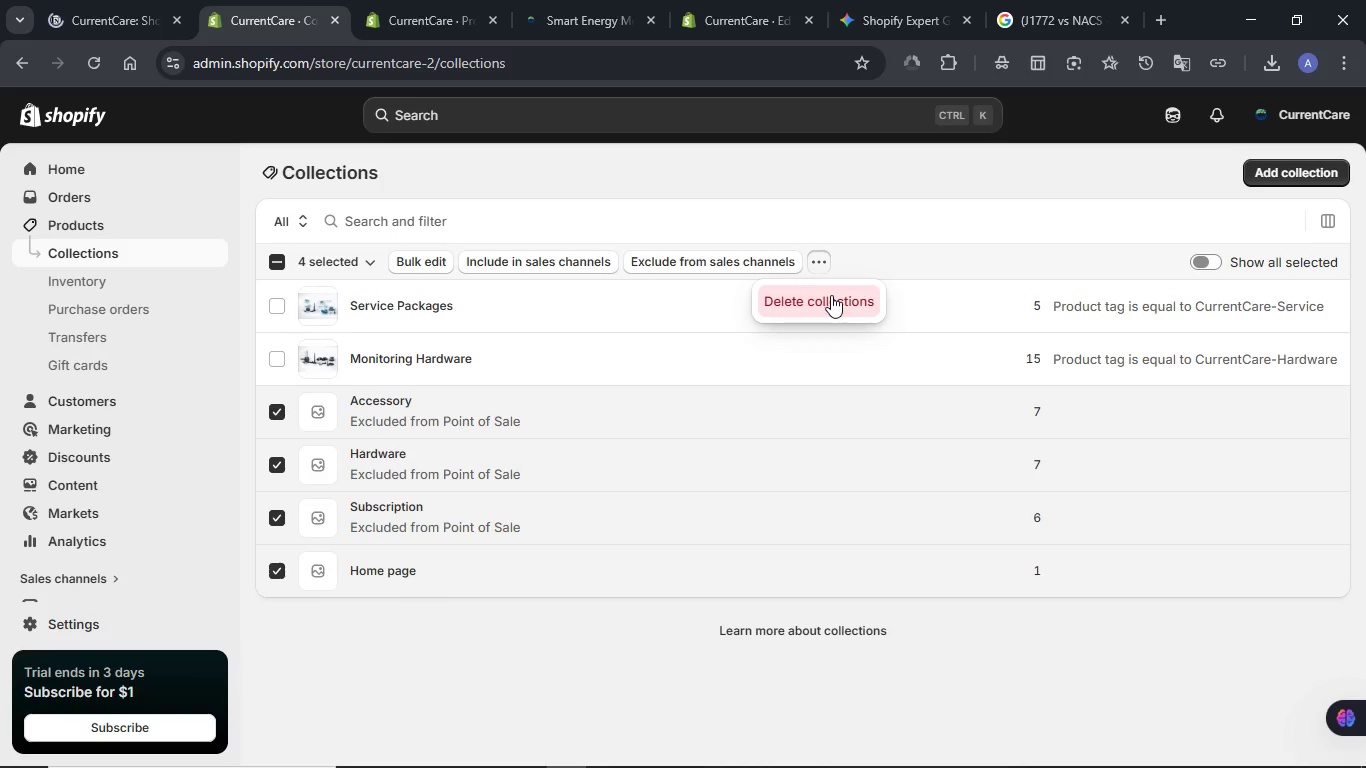 
left_click([831, 295])
 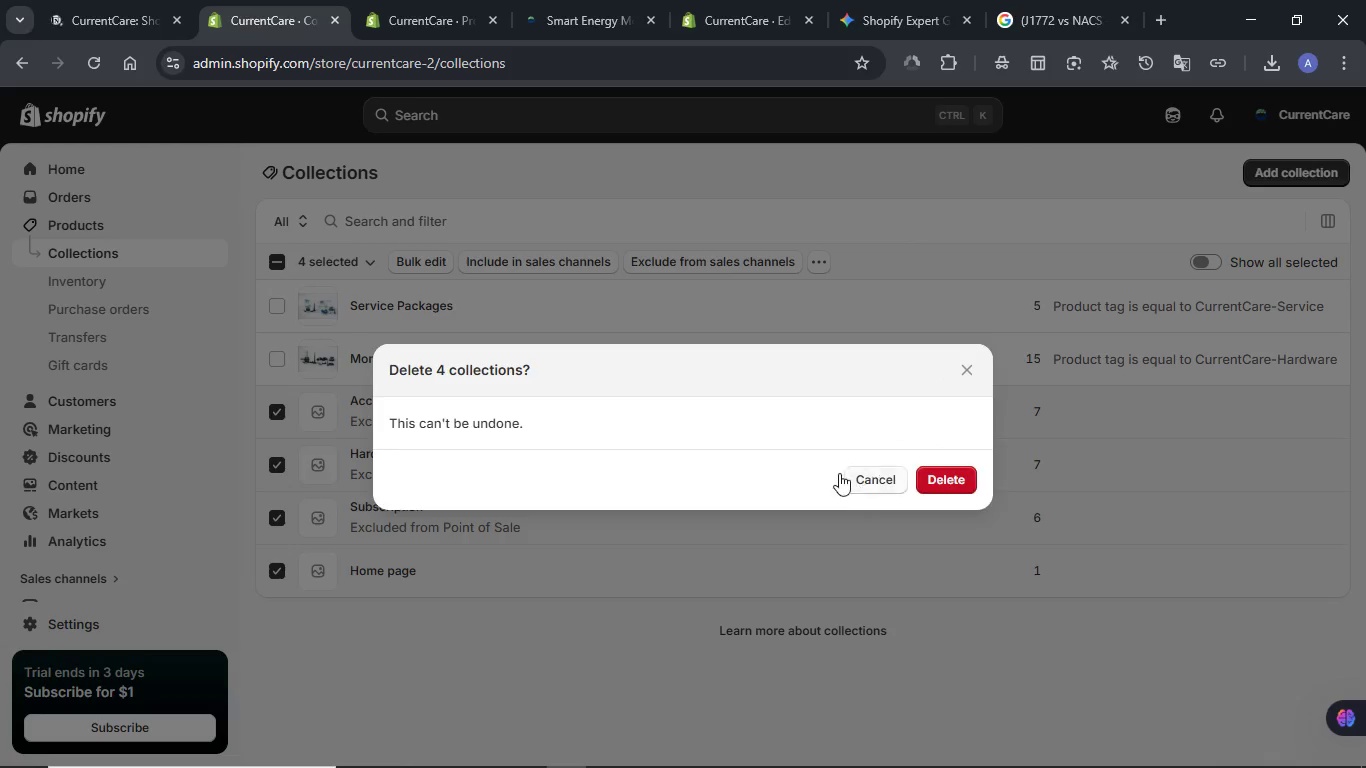 
wait(5.06)
 